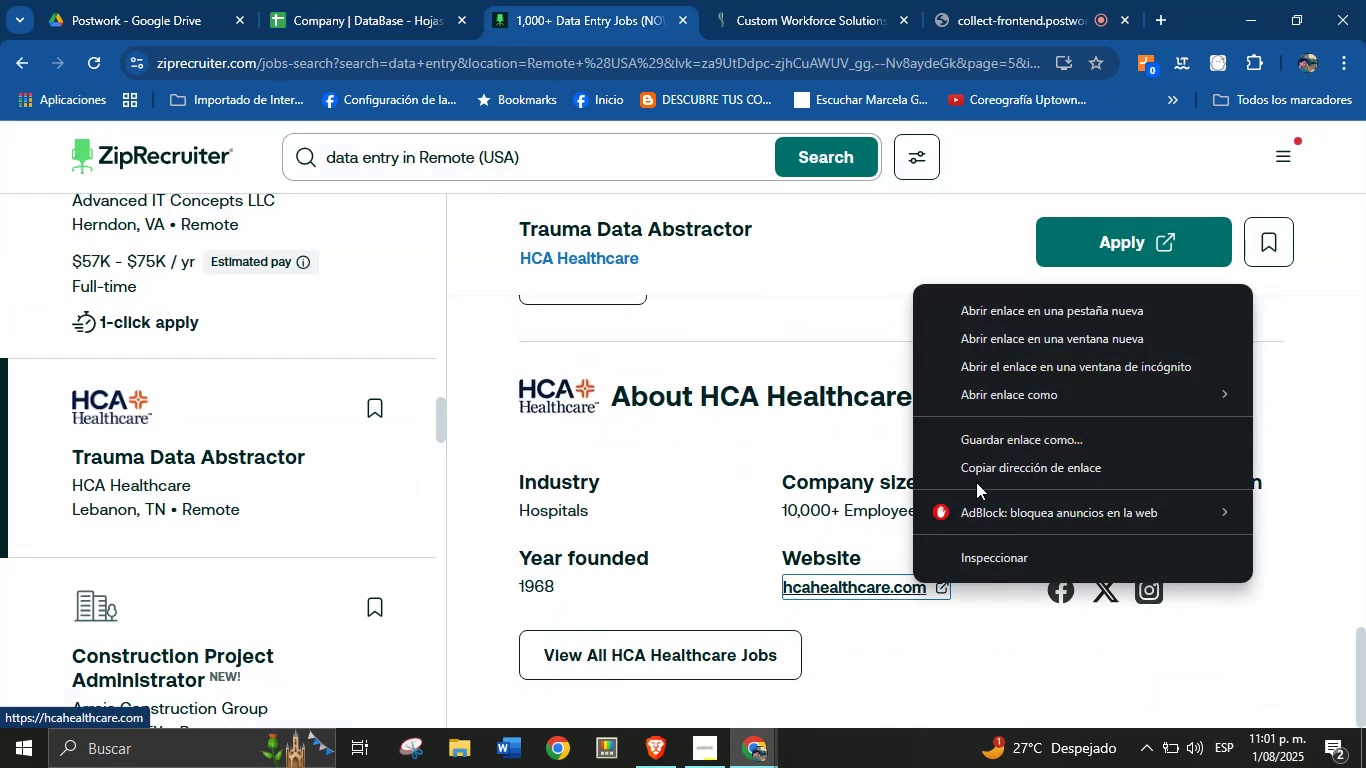 
left_click([984, 469])
 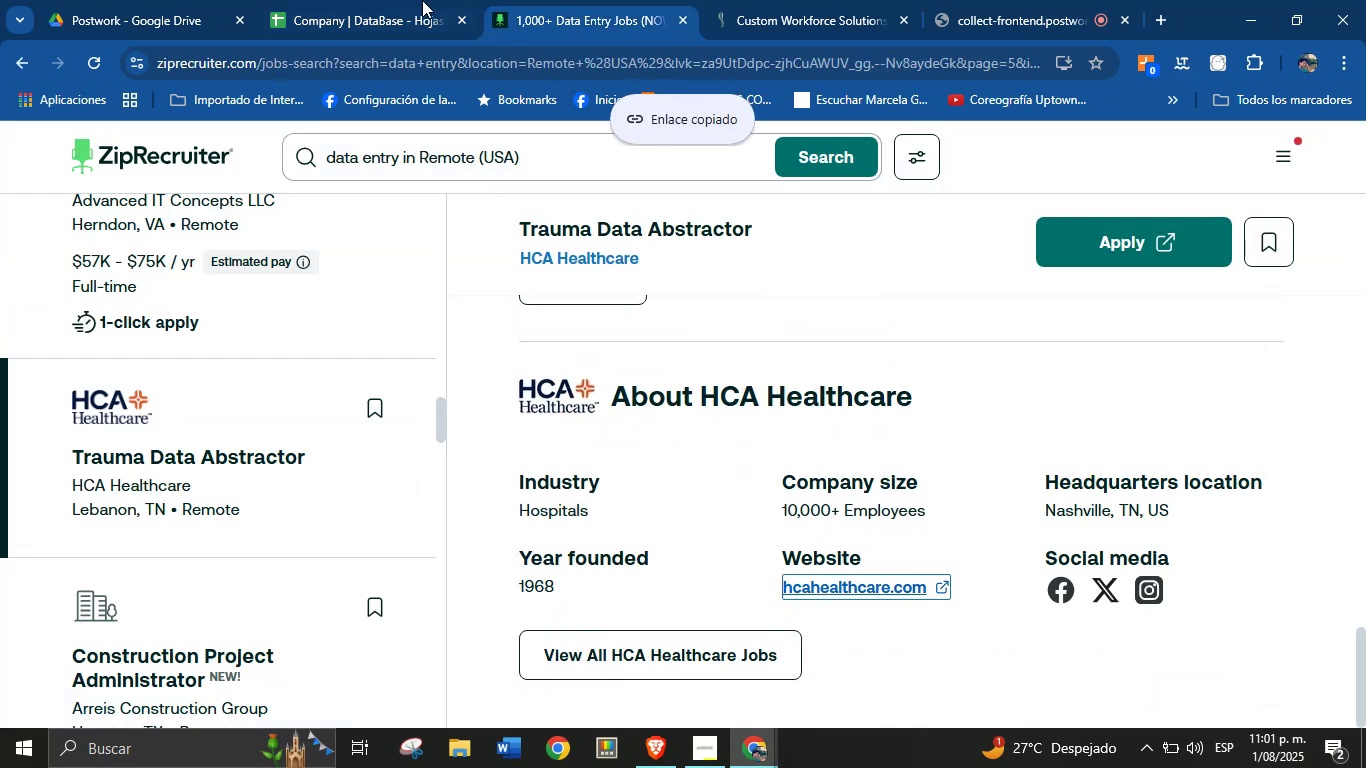 
left_click([409, 0])
 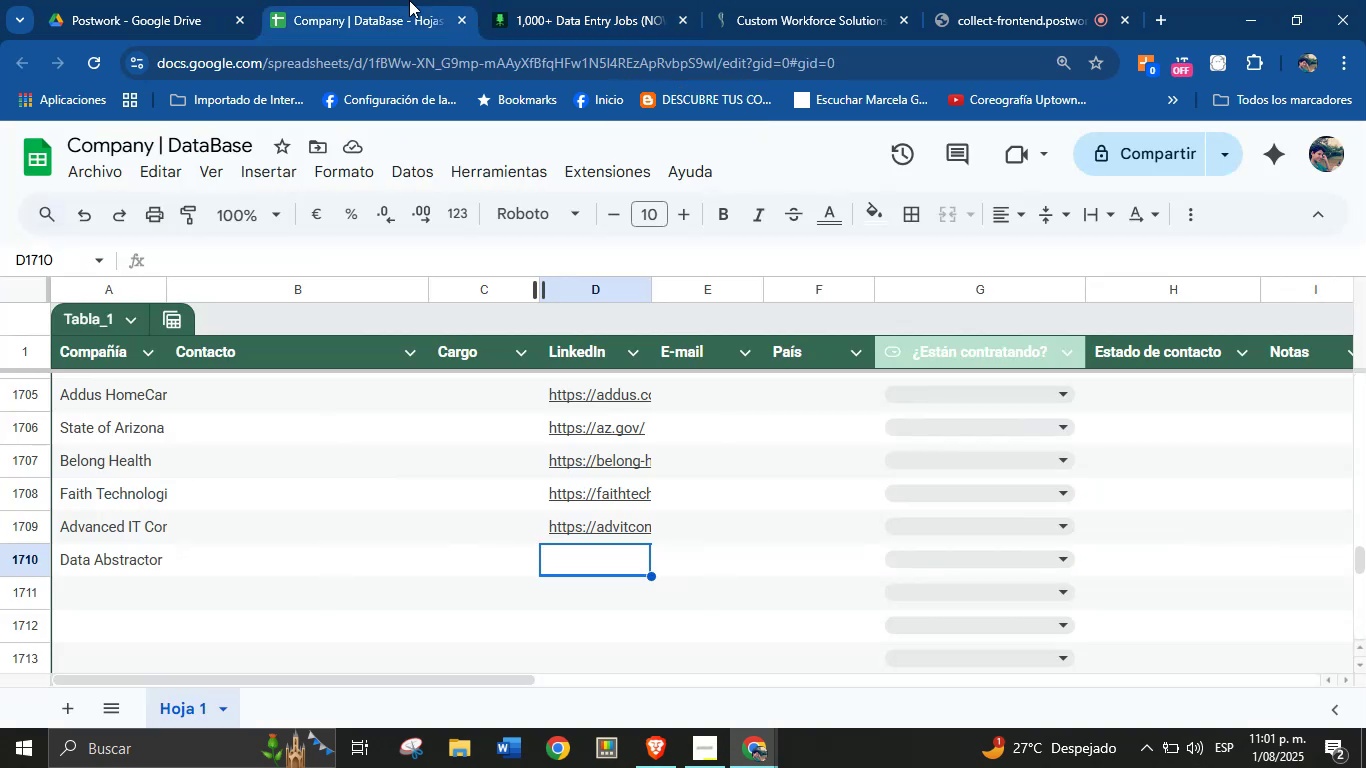 
key(Control+V)
 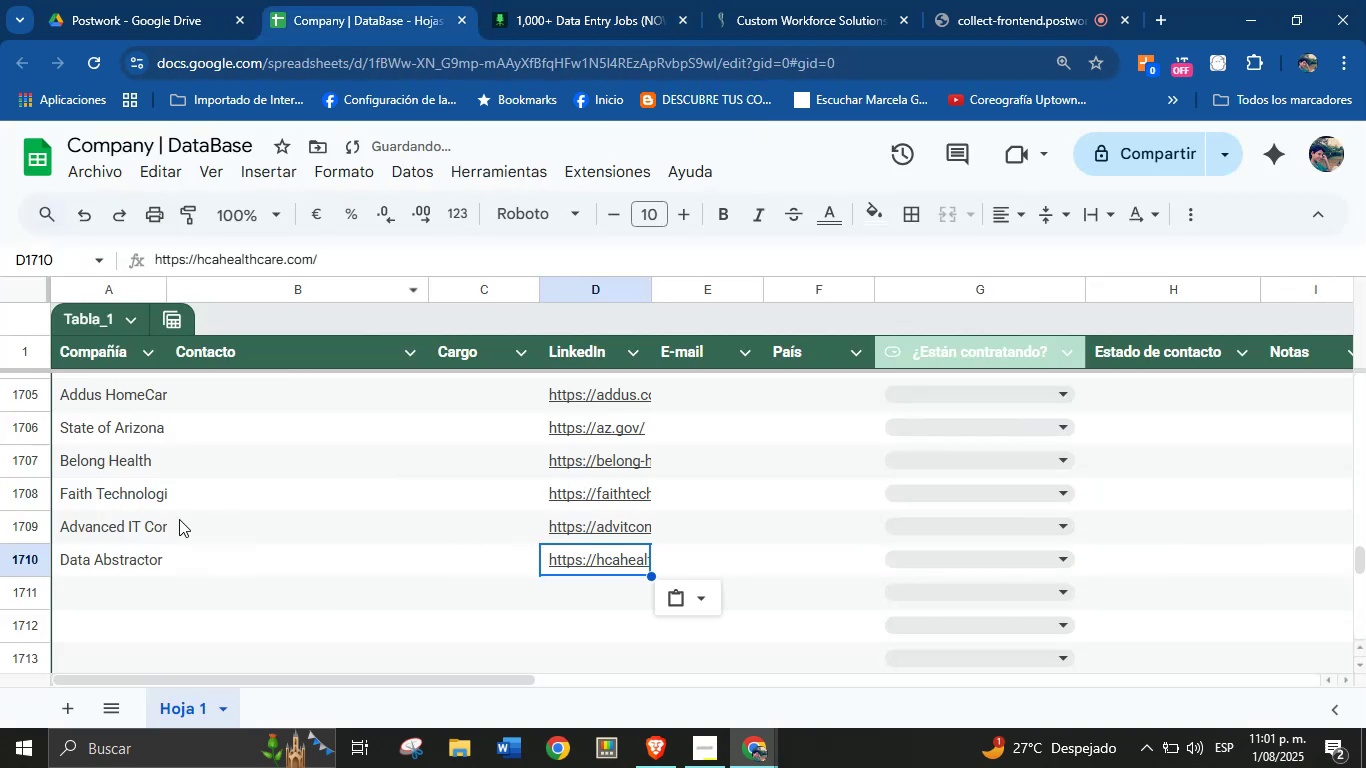 
left_click([90, 612])
 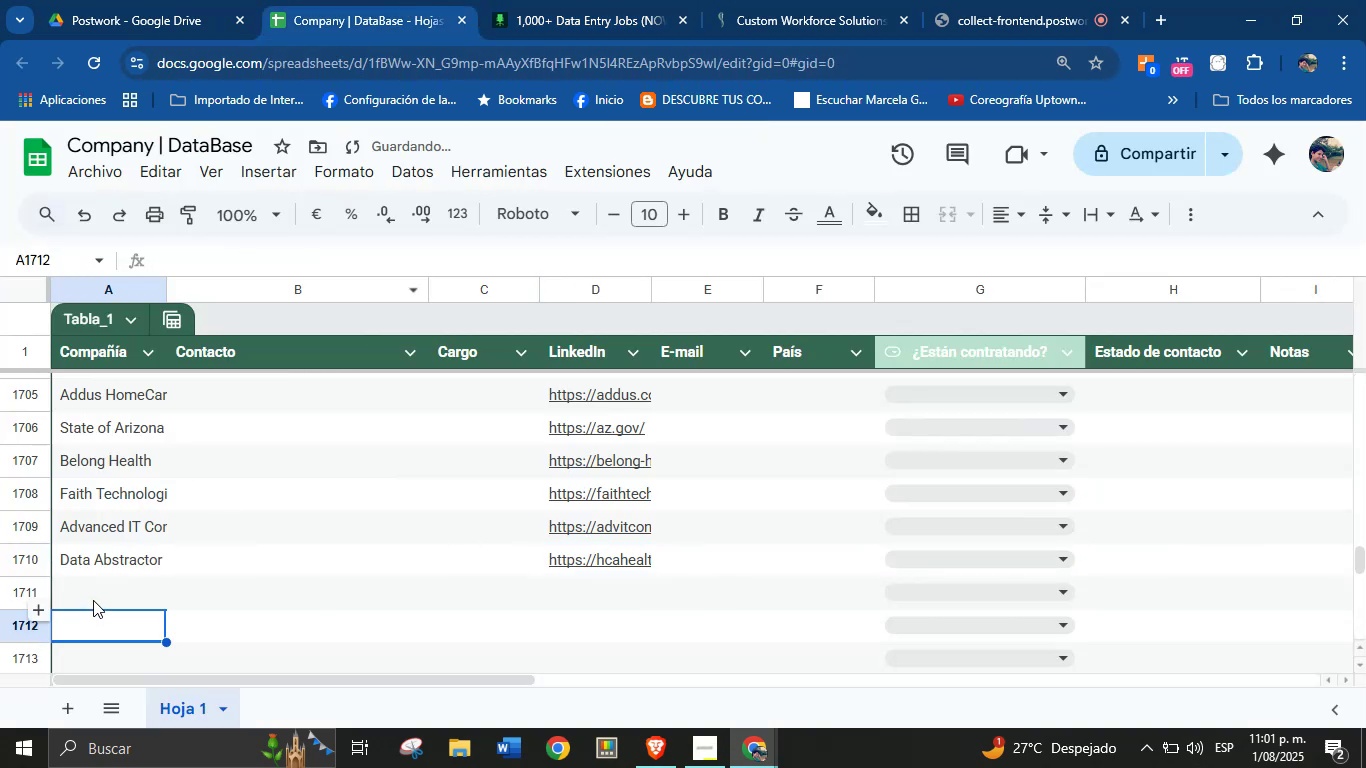 
left_click([94, 595])
 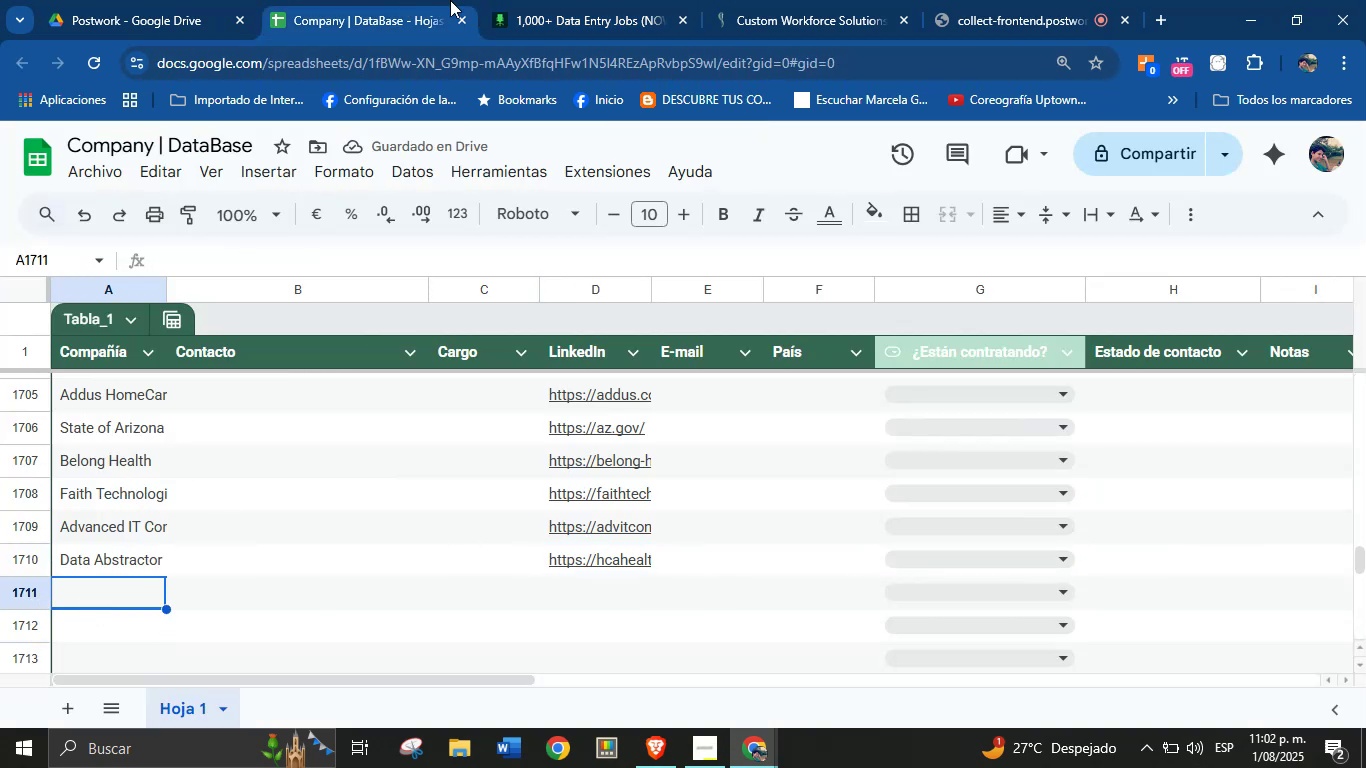 
left_click([540, 0])
 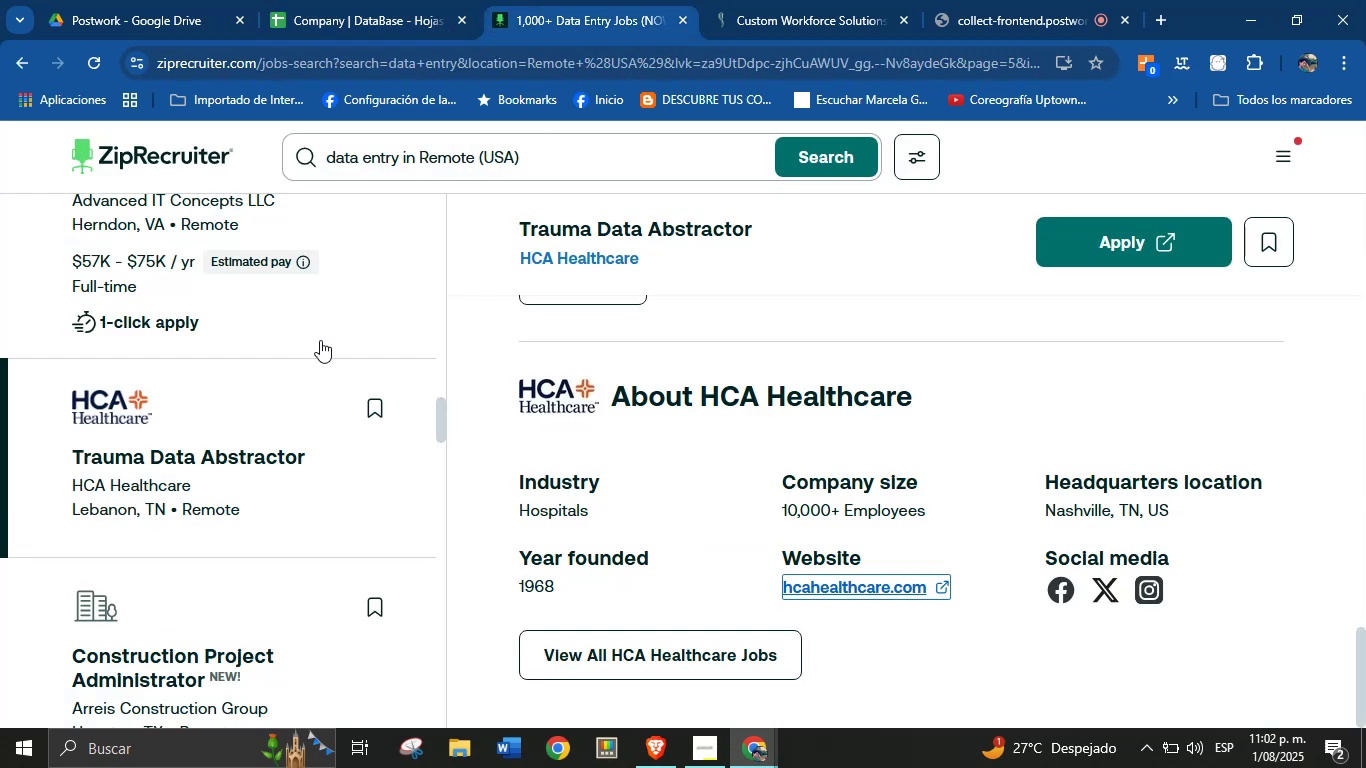 
scroll: coordinate [210, 533], scroll_direction: down, amount: 5.0
 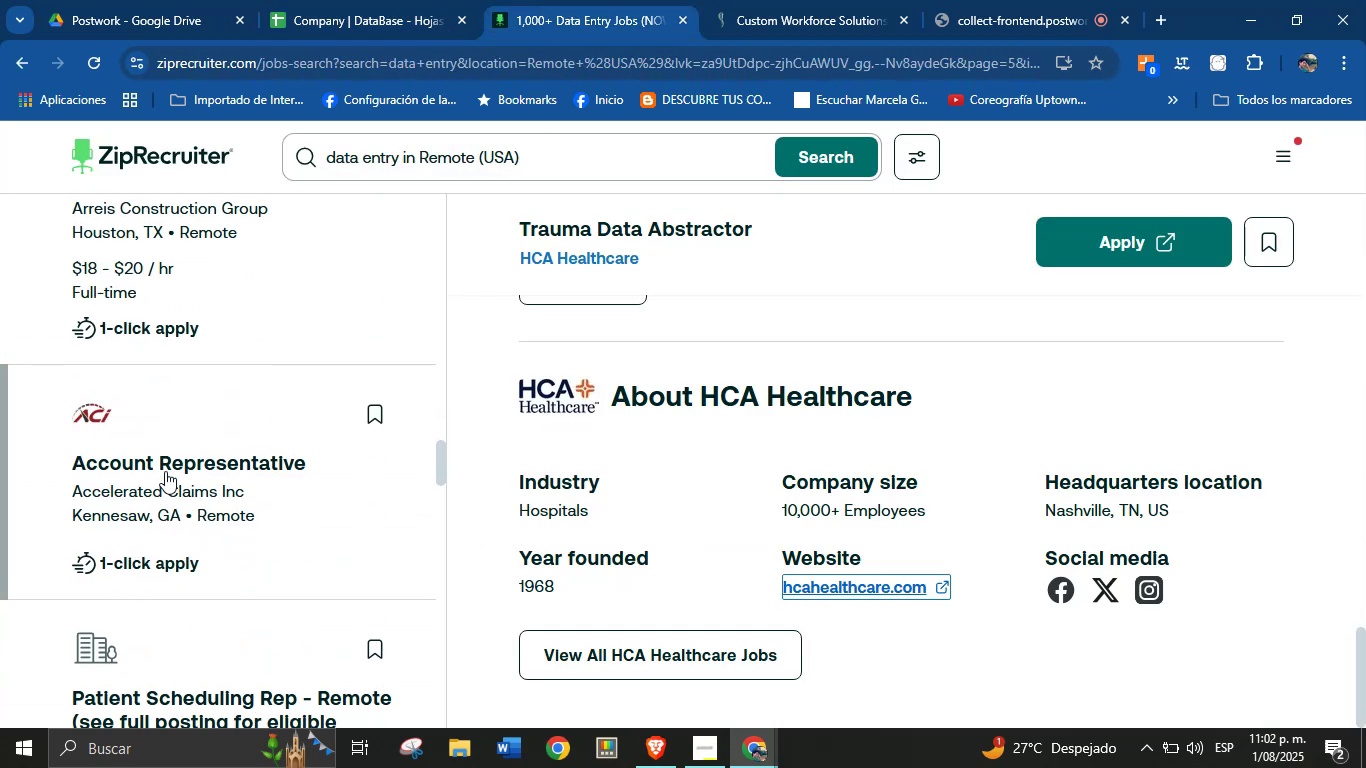 
left_click([169, 464])
 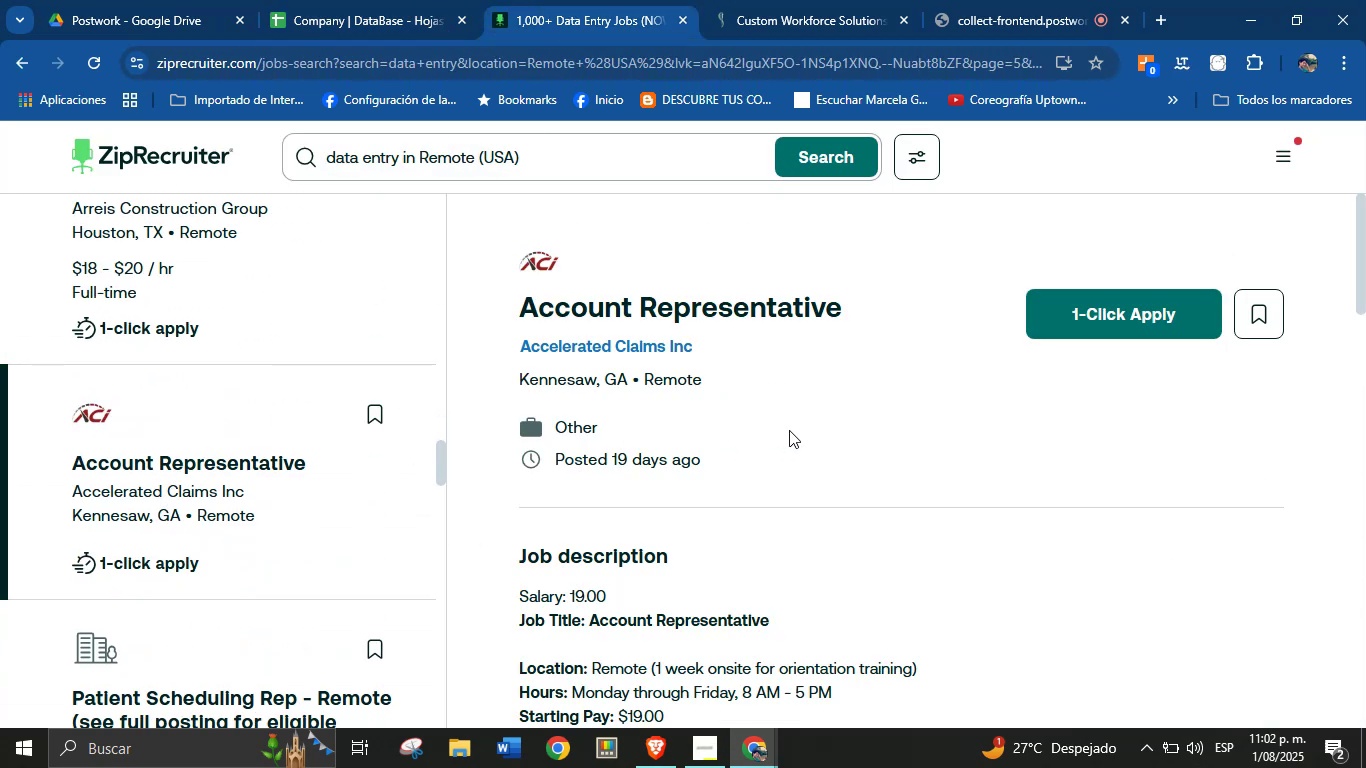 
scroll: coordinate [694, 476], scroll_direction: down, amount: 16.0
 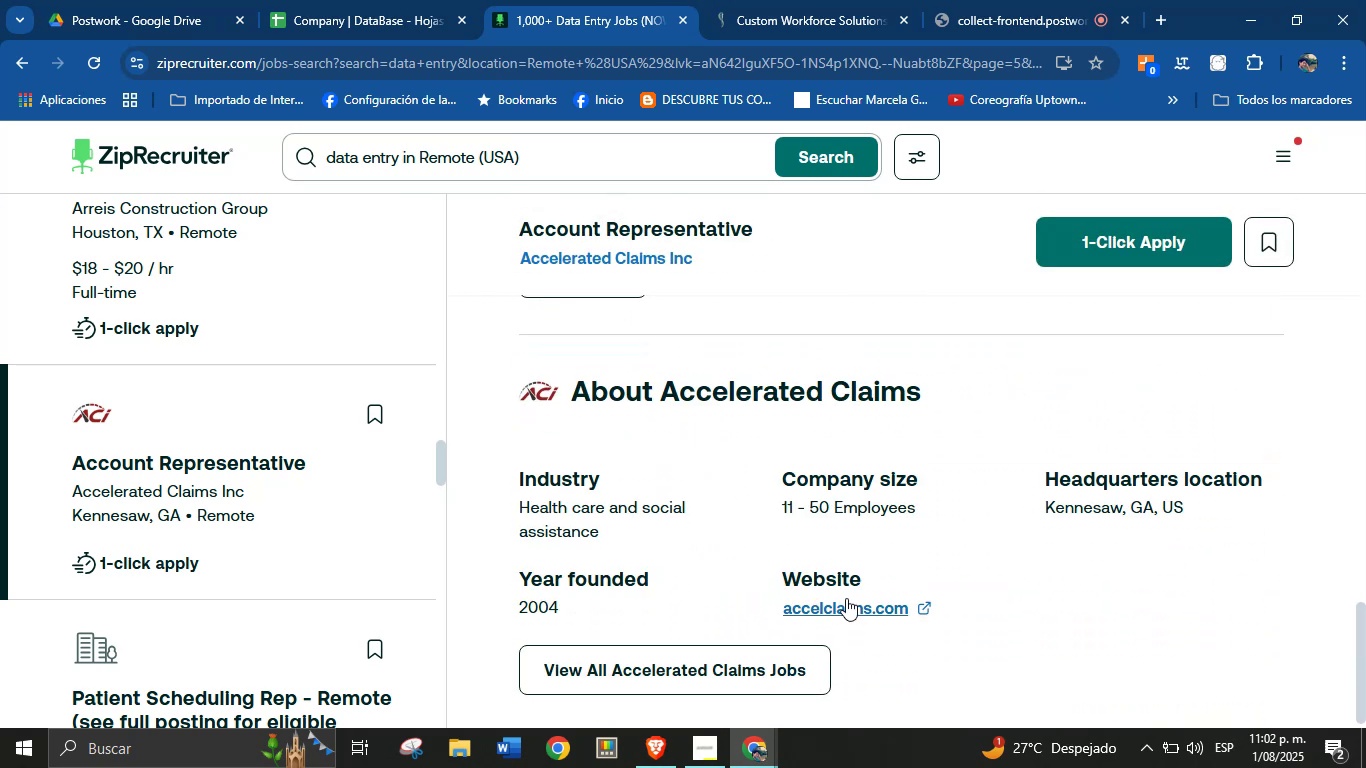 
right_click([847, 607])
 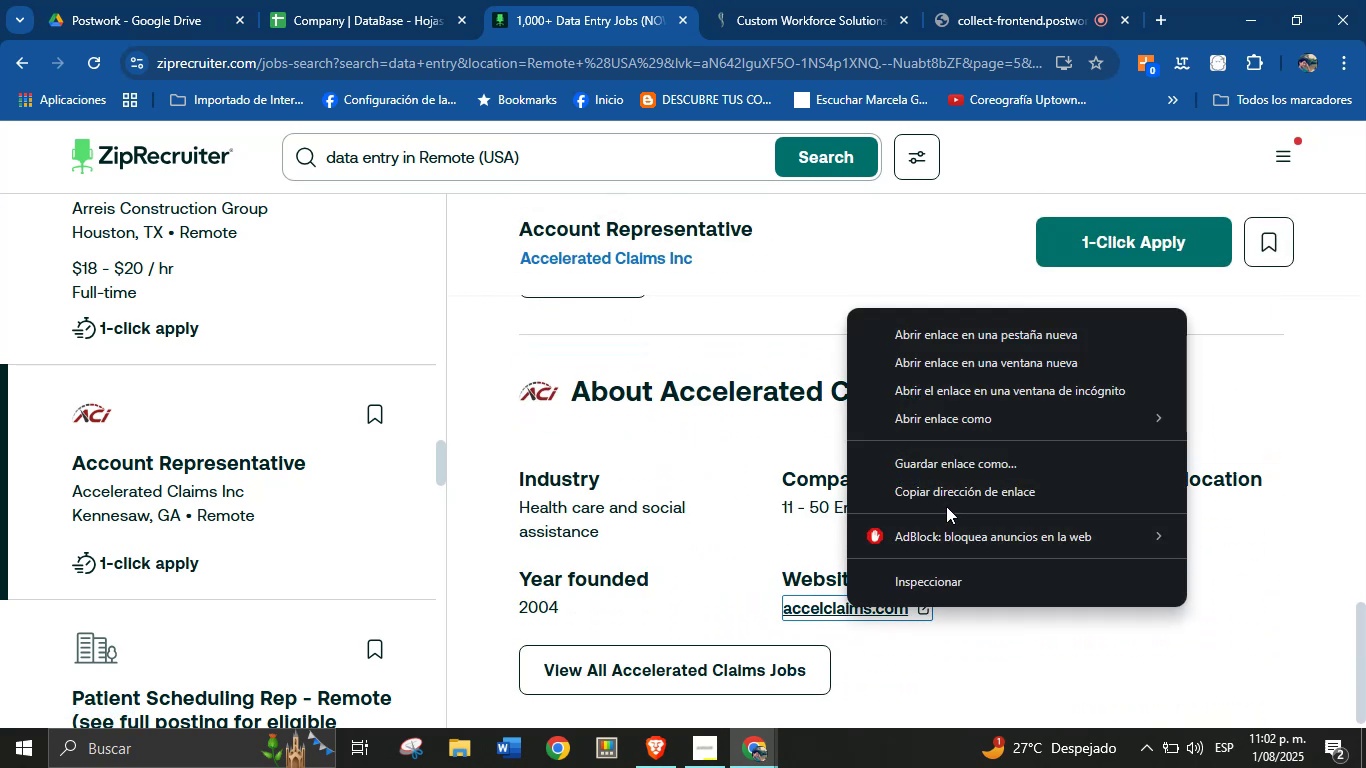 
left_click([948, 498])
 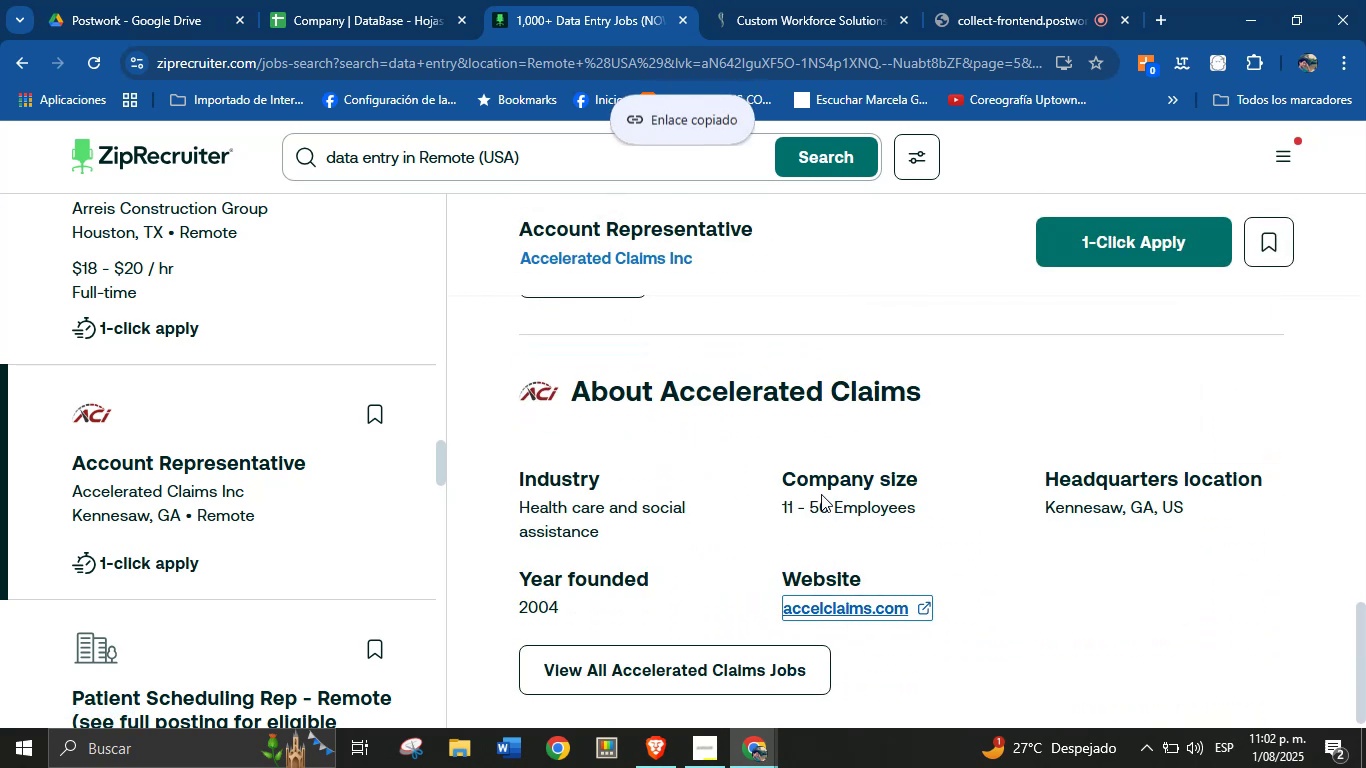 
scroll: coordinate [756, 485], scroll_direction: up, amount: 2.0
 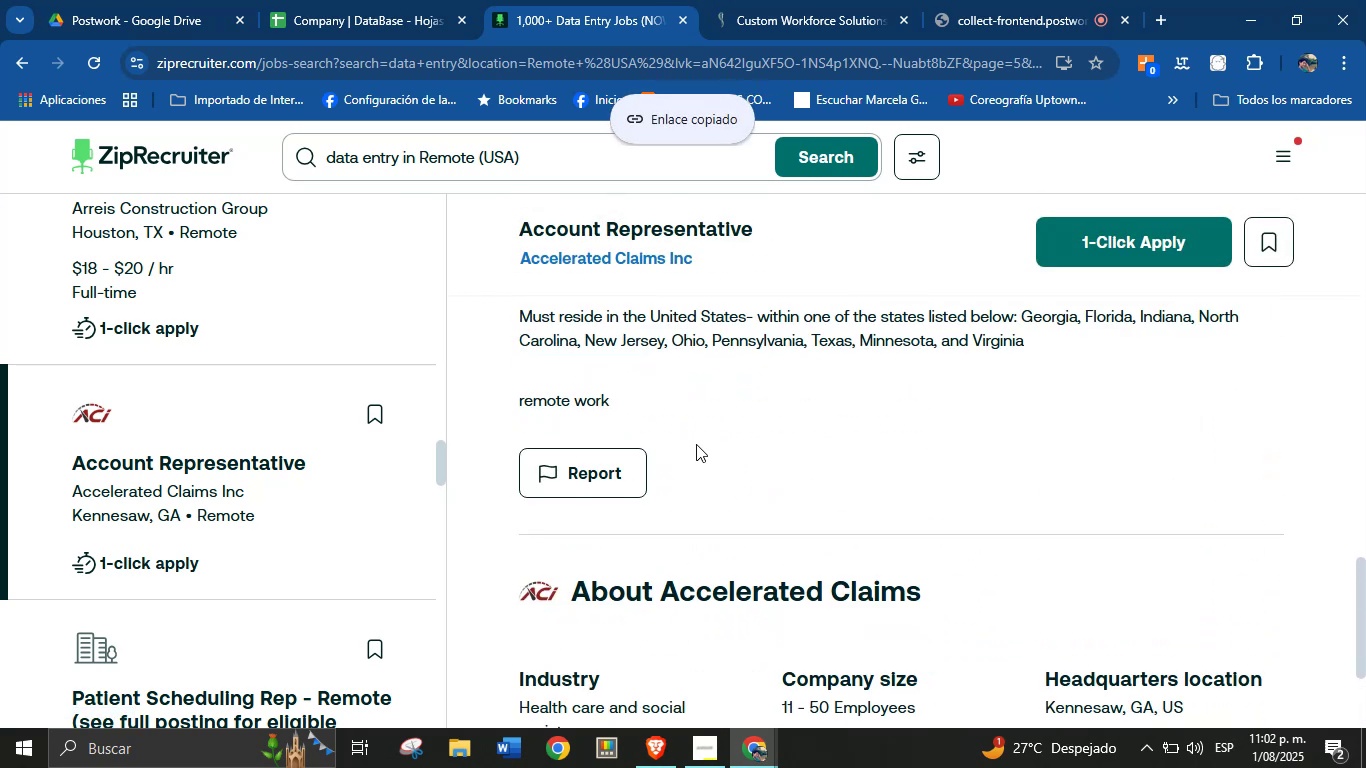 
scroll: coordinate [692, 479], scroll_direction: down, amount: 15.0
 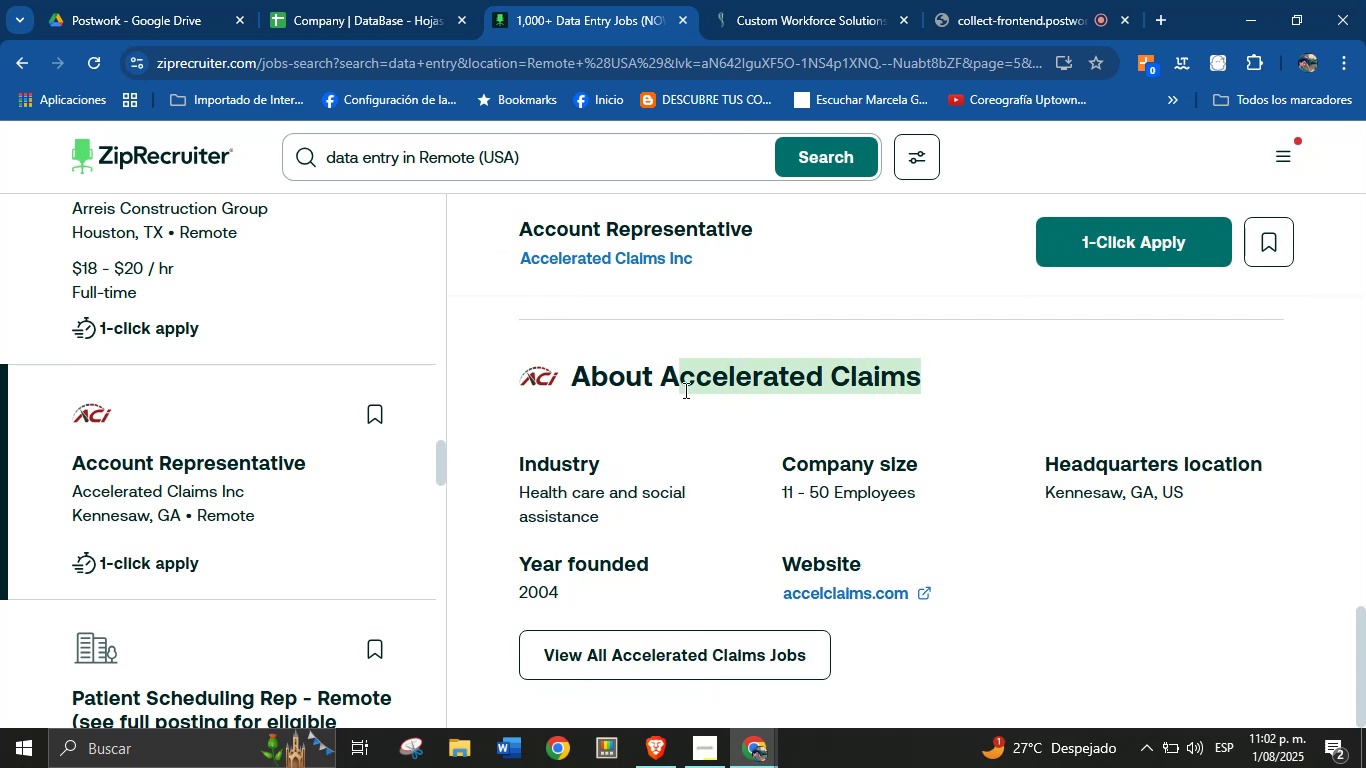 
key(Control+C)
 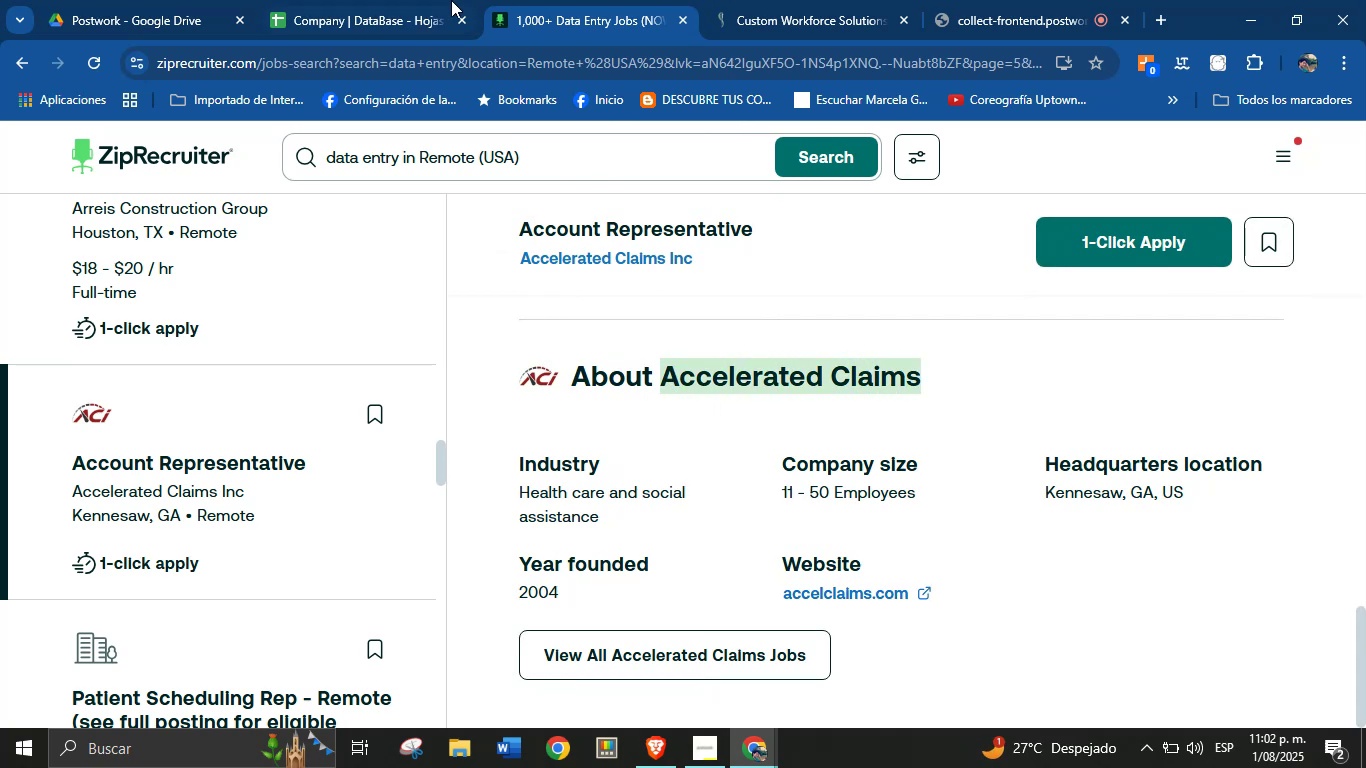 
left_click([403, 0])
 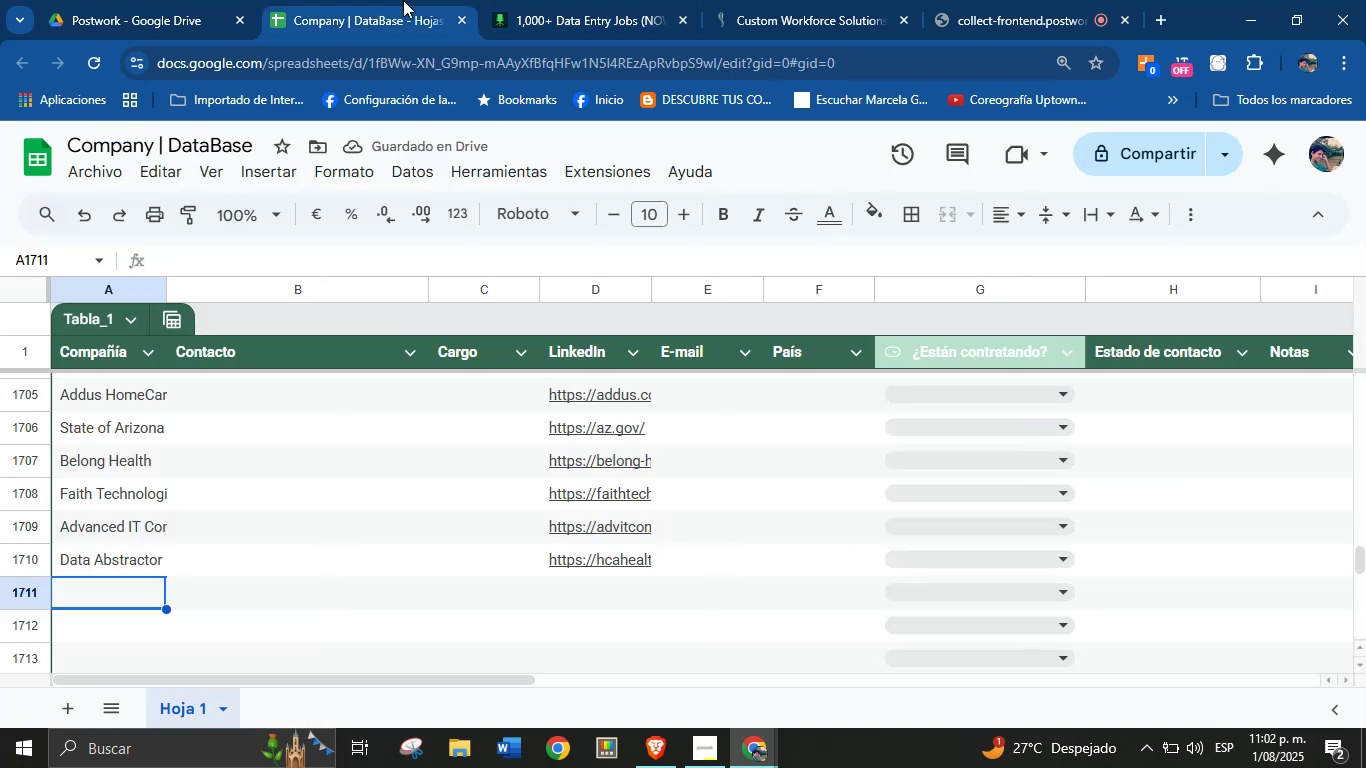 
key(Control+V)
 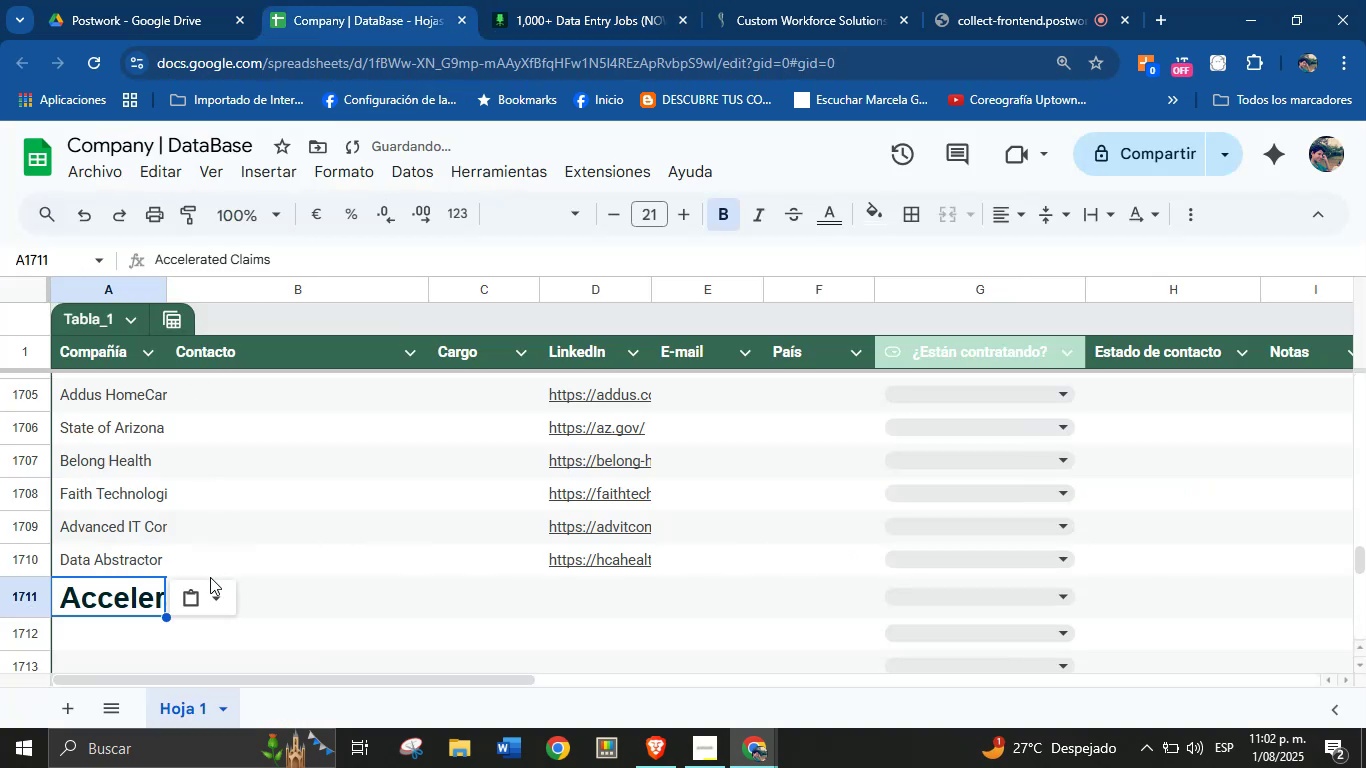 
left_click([213, 595])
 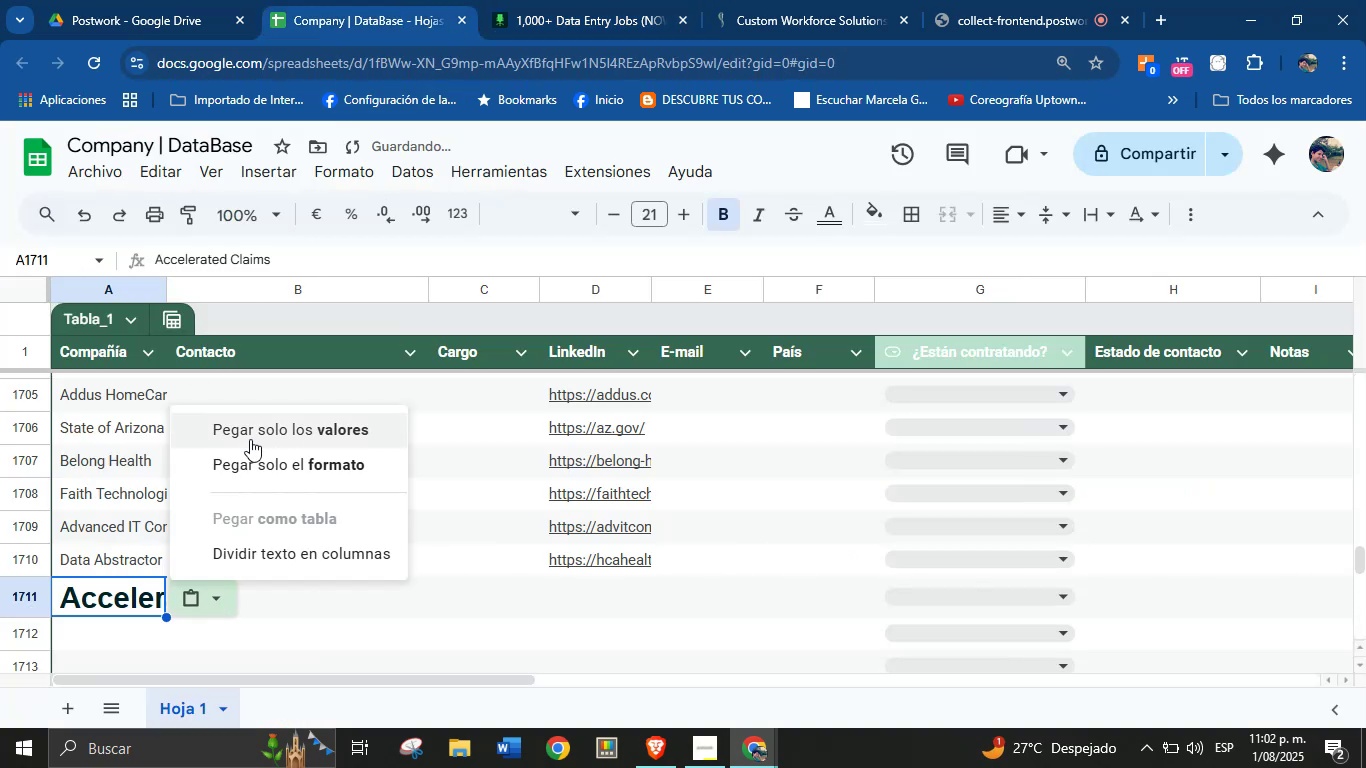 
left_click([259, 425])
 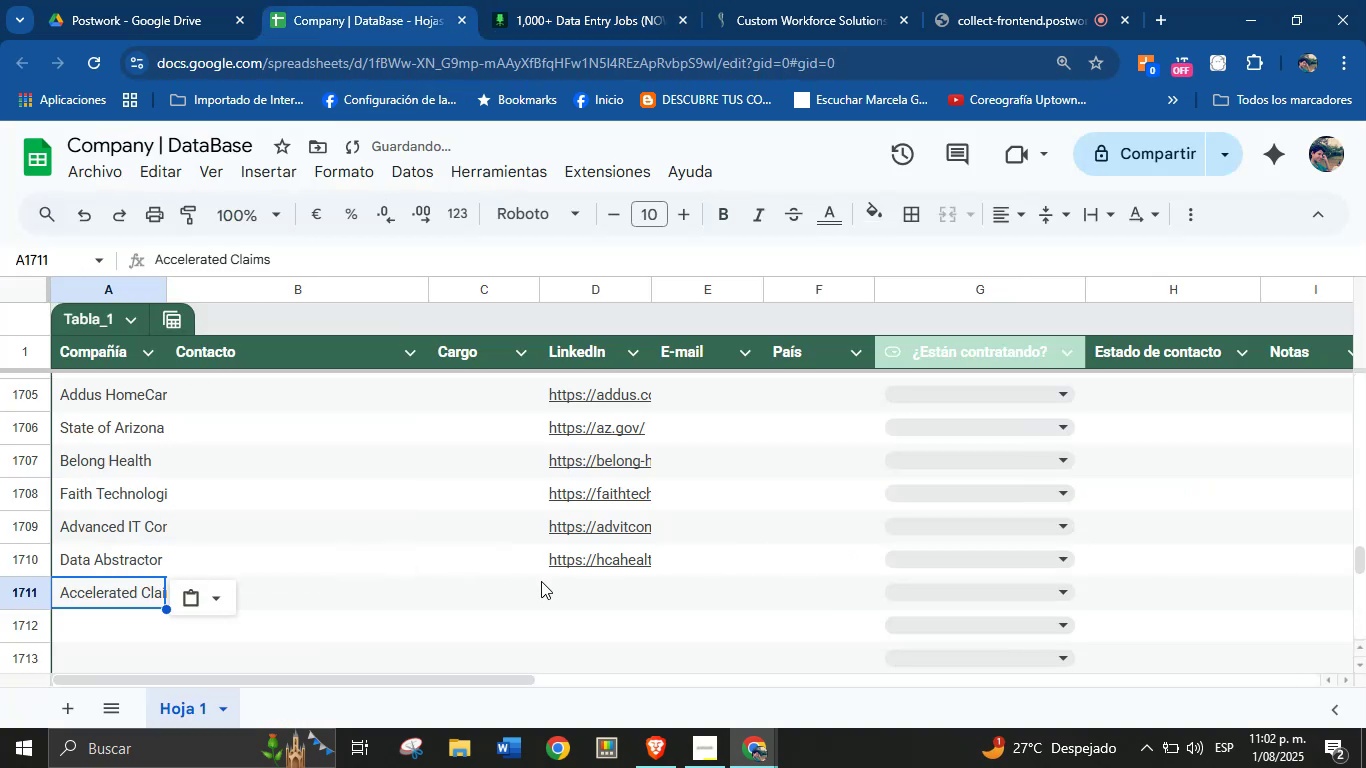 
left_click([584, 586])
 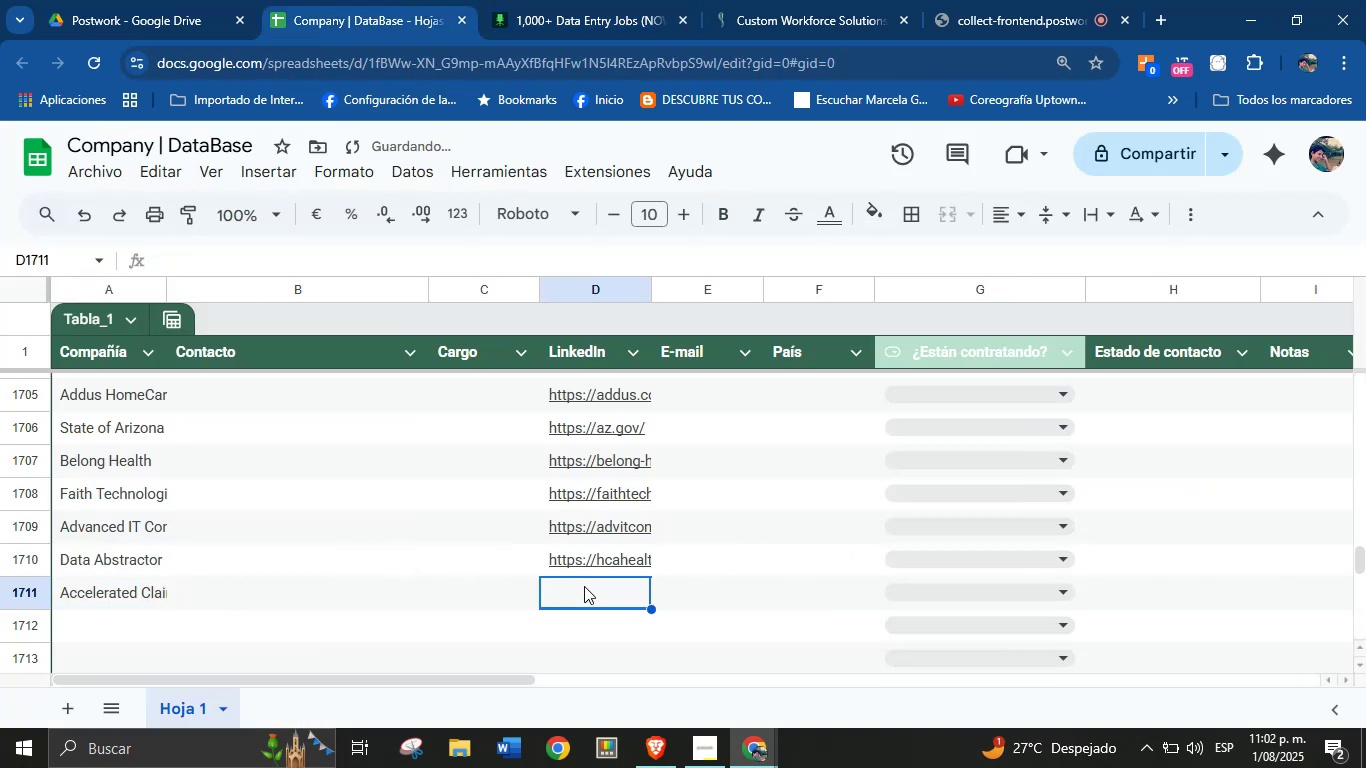 
key(Meta+V)
 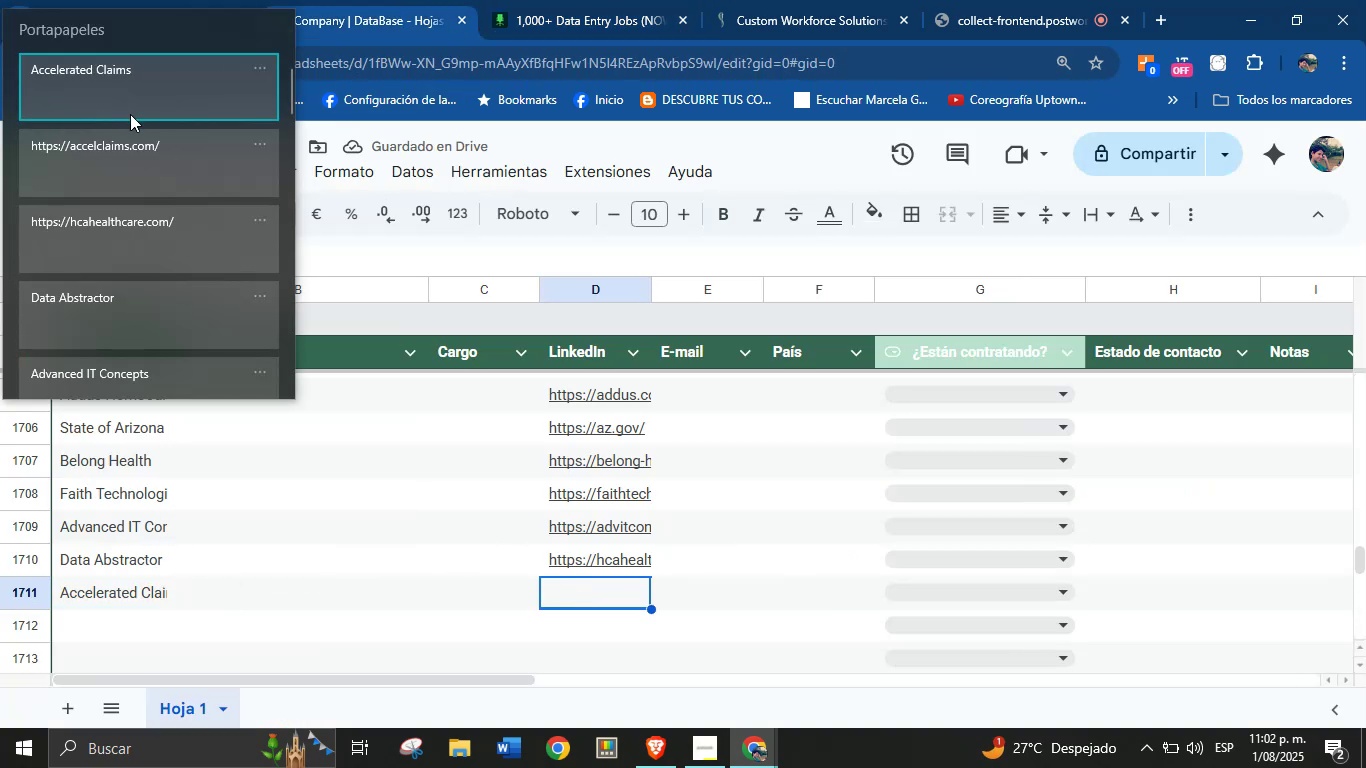 
left_click([129, 155])
 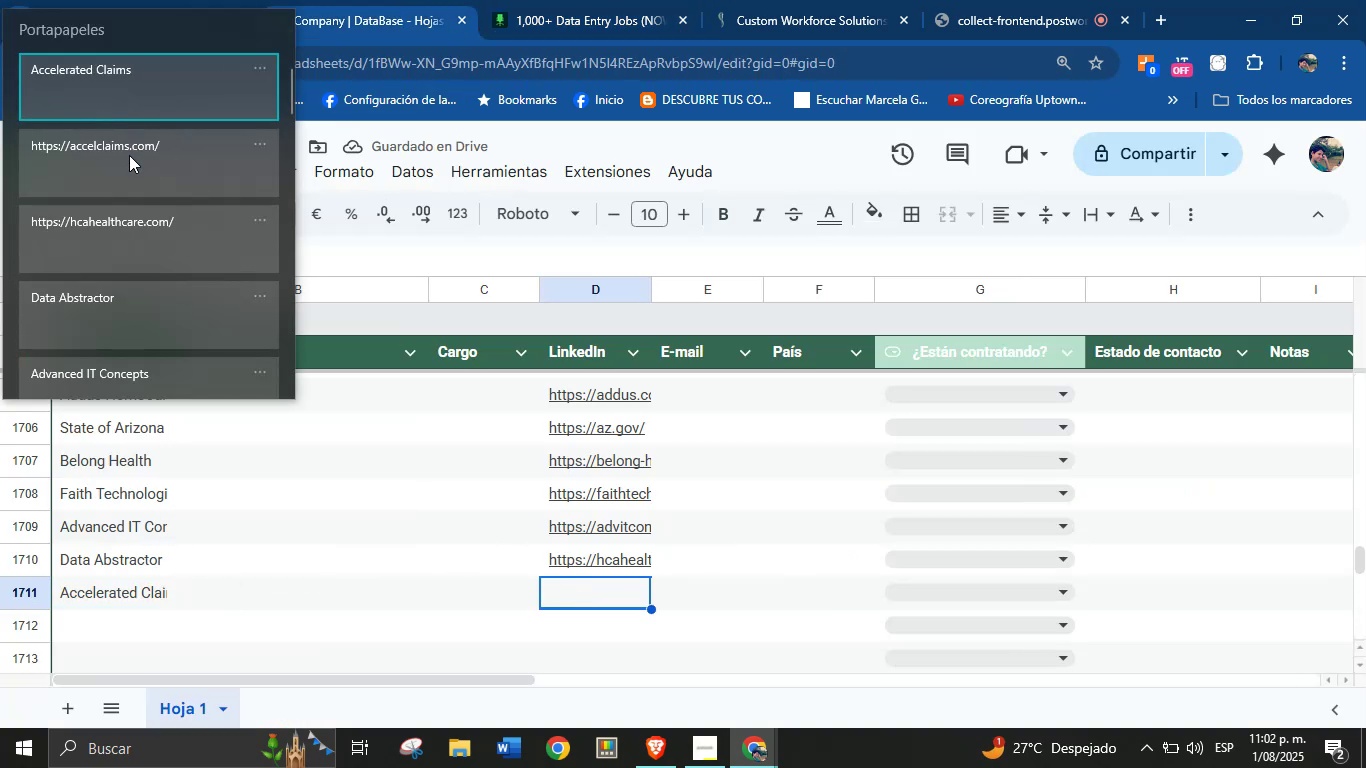 
key(Control+ControlLeft)
 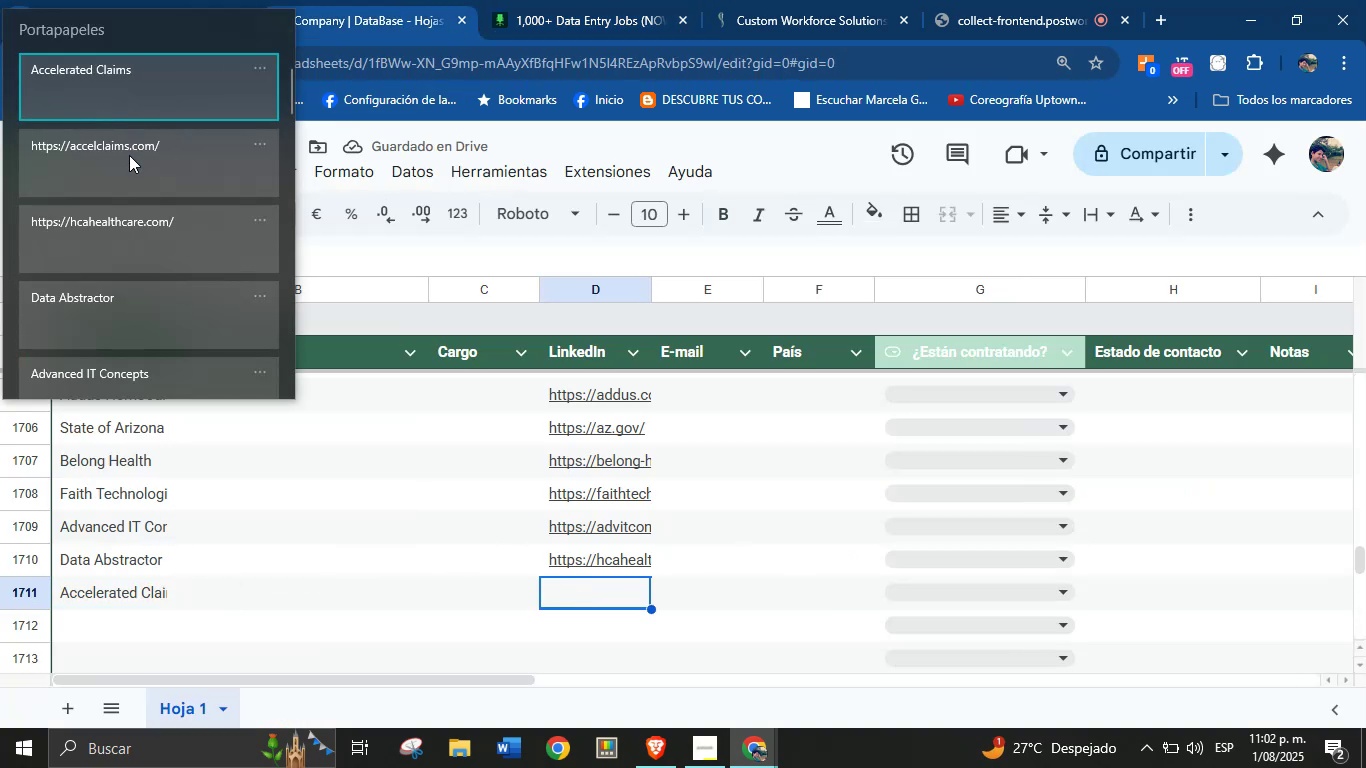 
key(Control+V)
 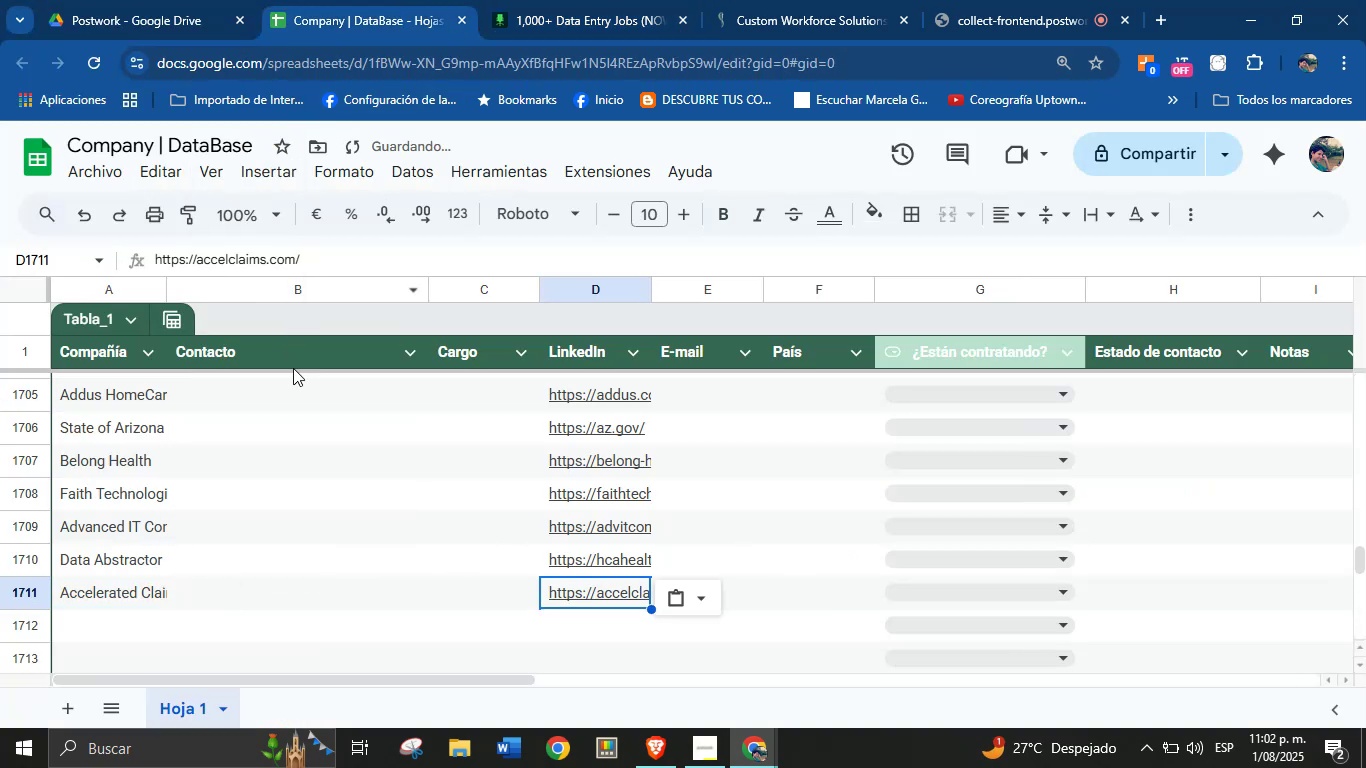 
scroll: coordinate [337, 435], scroll_direction: down, amount: 1.0
 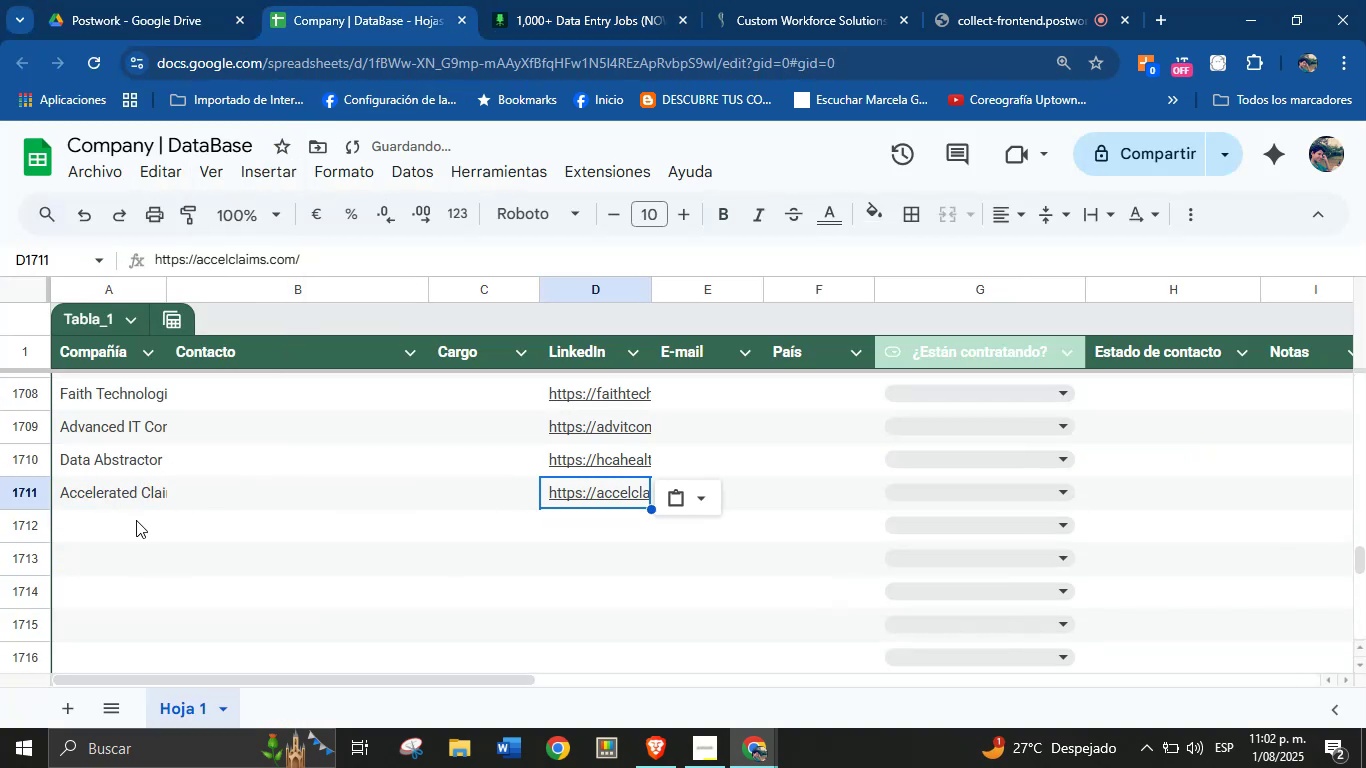 
left_click([108, 538])
 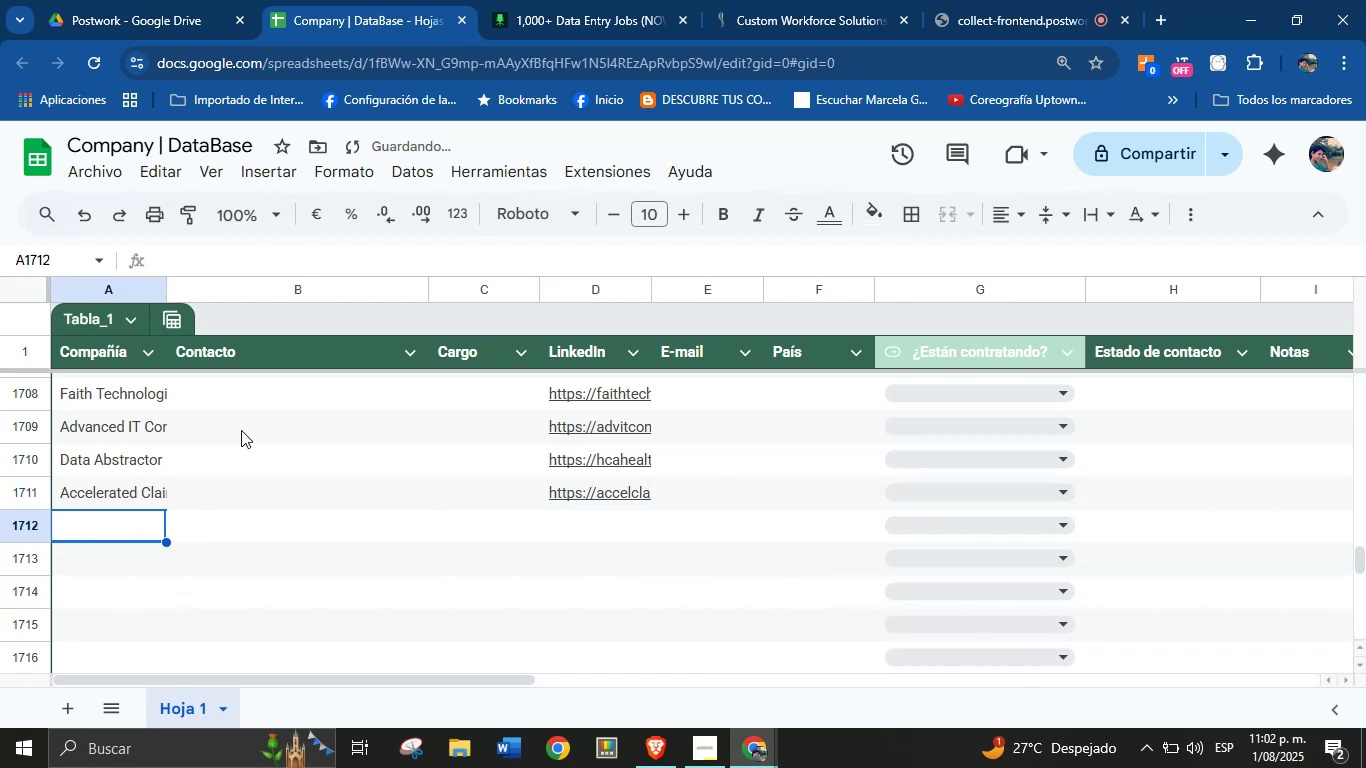 
scroll: coordinate [306, 482], scroll_direction: down, amount: 1.0
 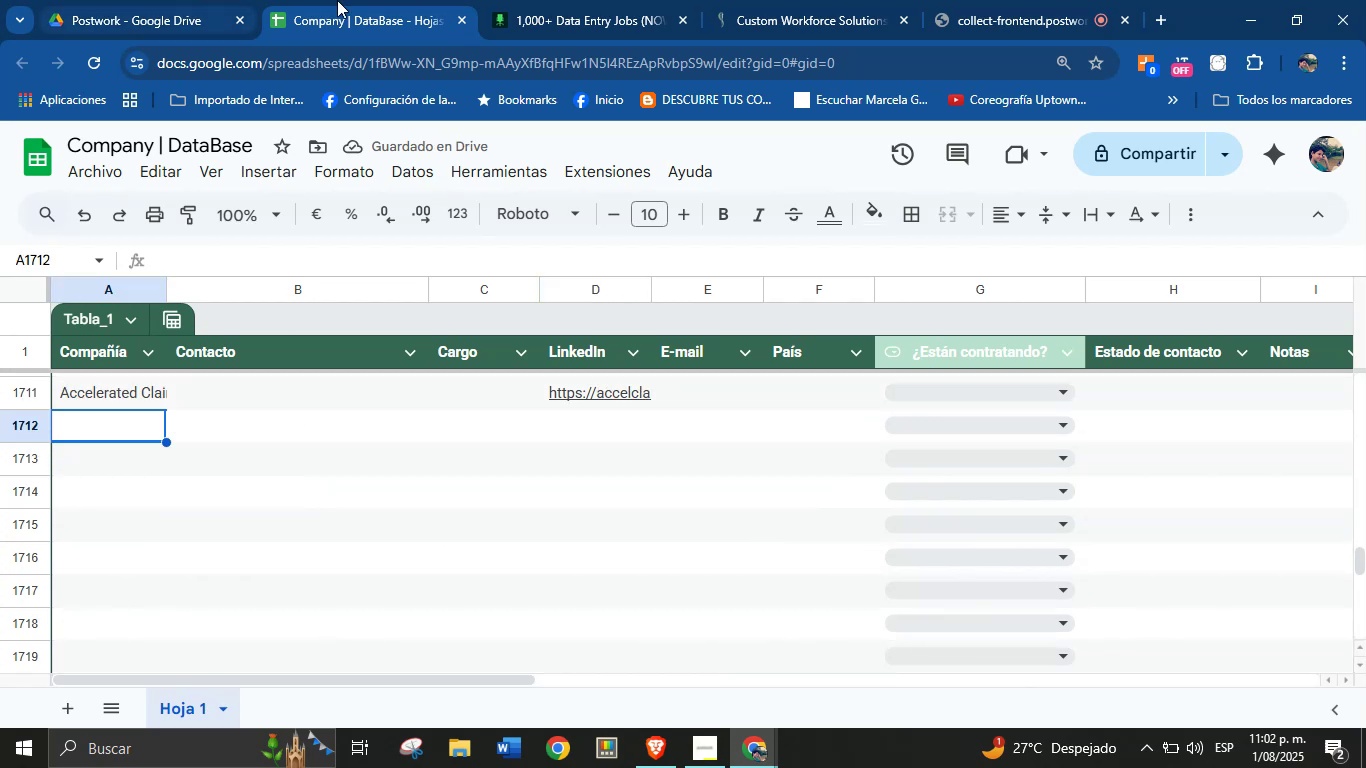 
left_click([510, 0])
 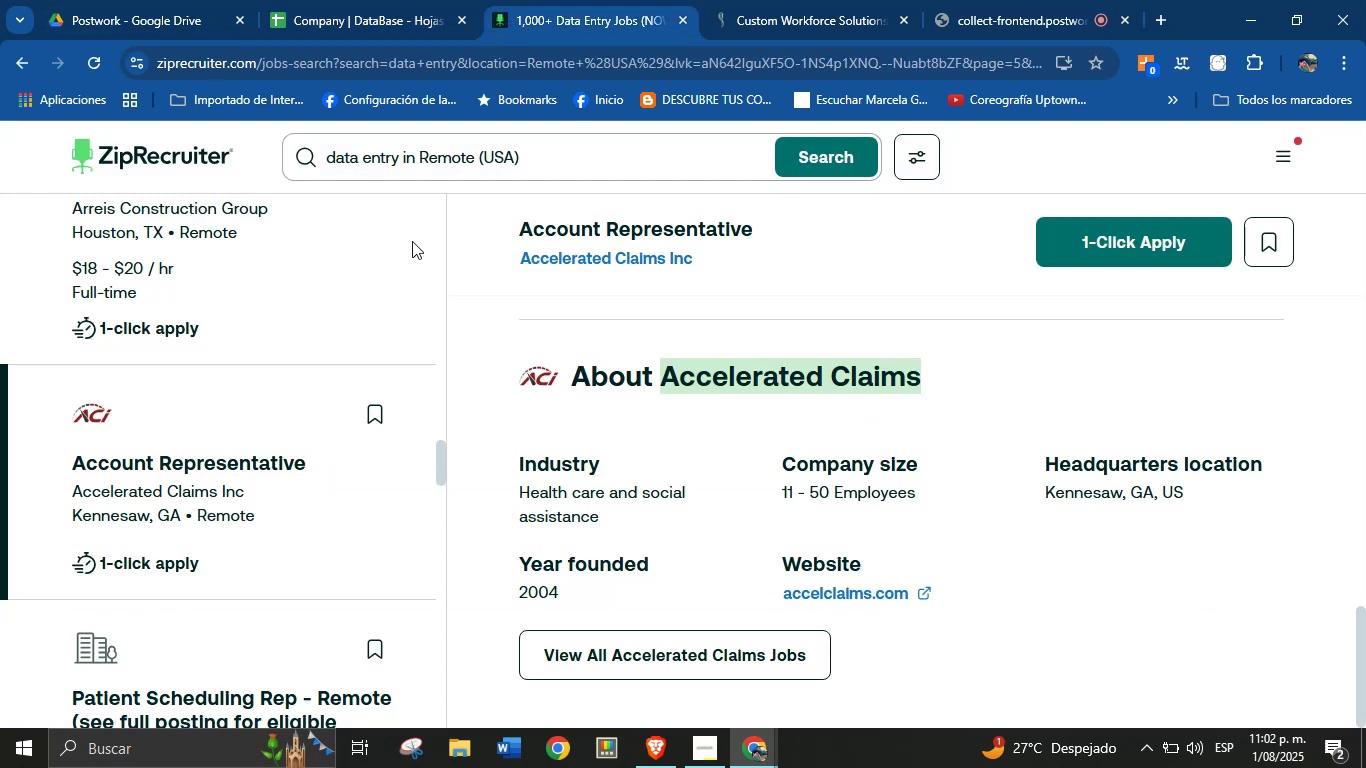 
scroll: coordinate [220, 540], scroll_direction: down, amount: 3.0
 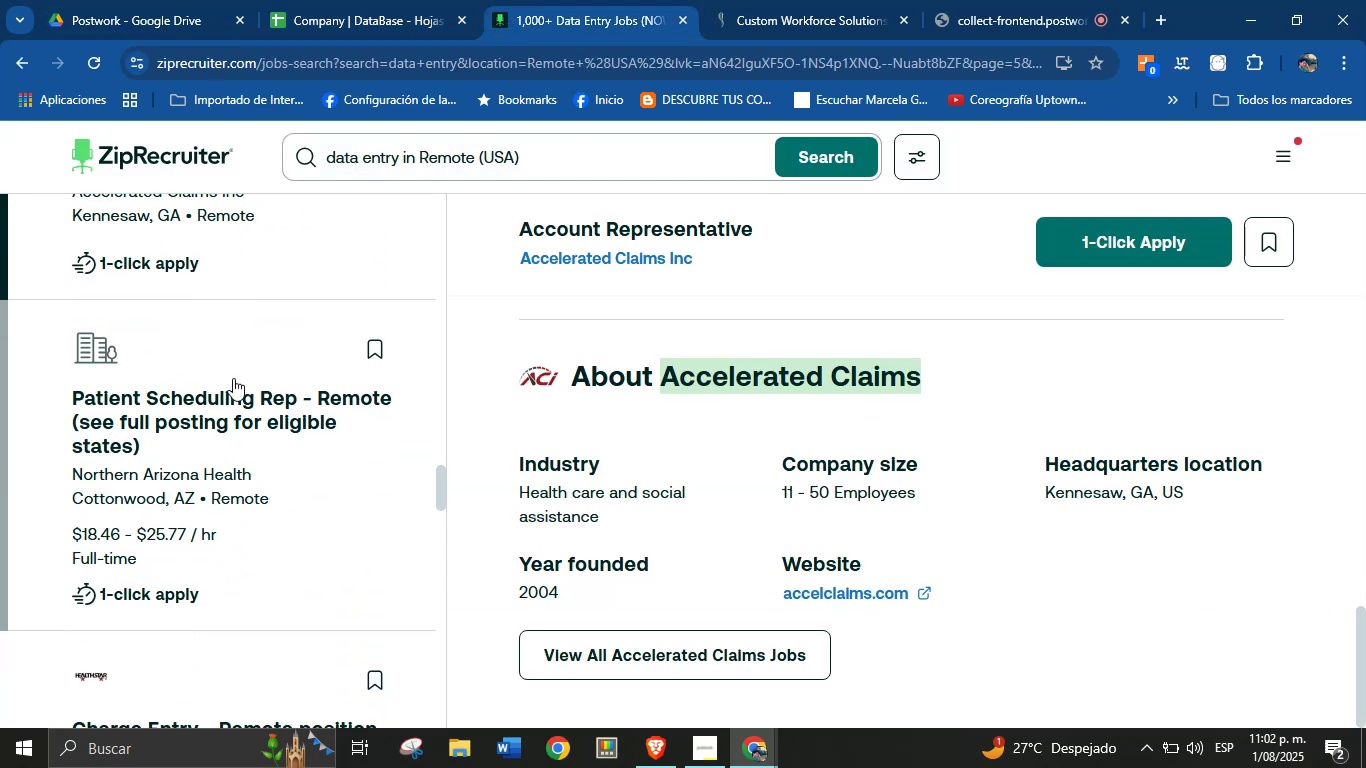 
left_click([230, 397])
 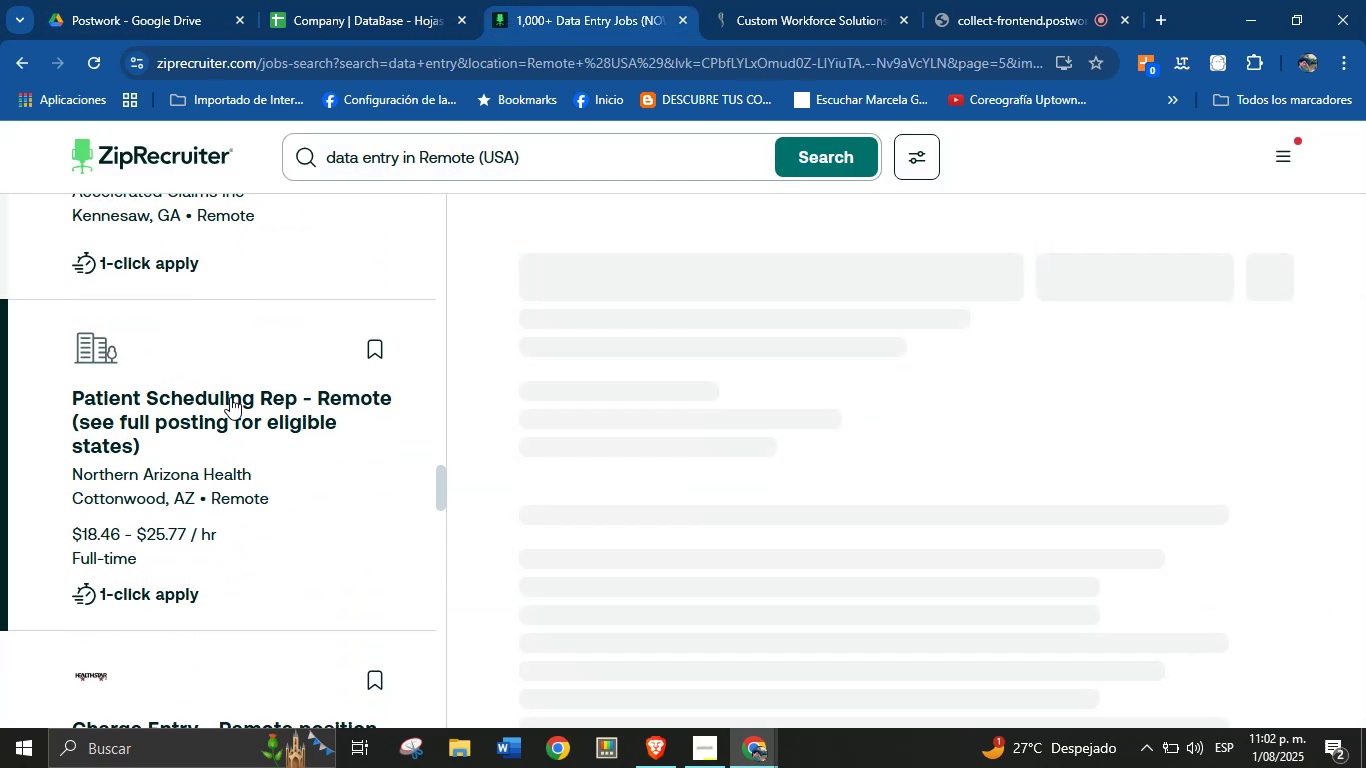 
scroll: coordinate [230, 434], scroll_direction: down, amount: 2.0
 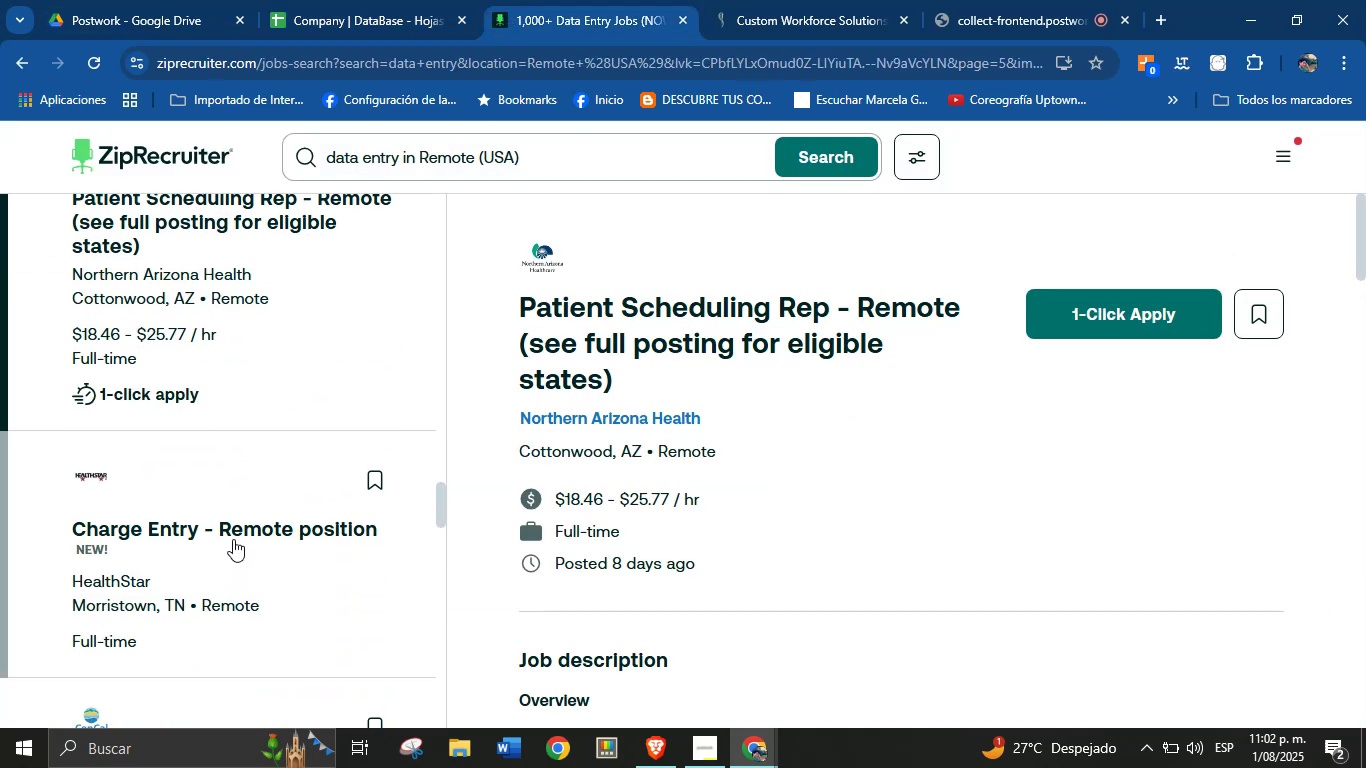 
left_click([233, 535])
 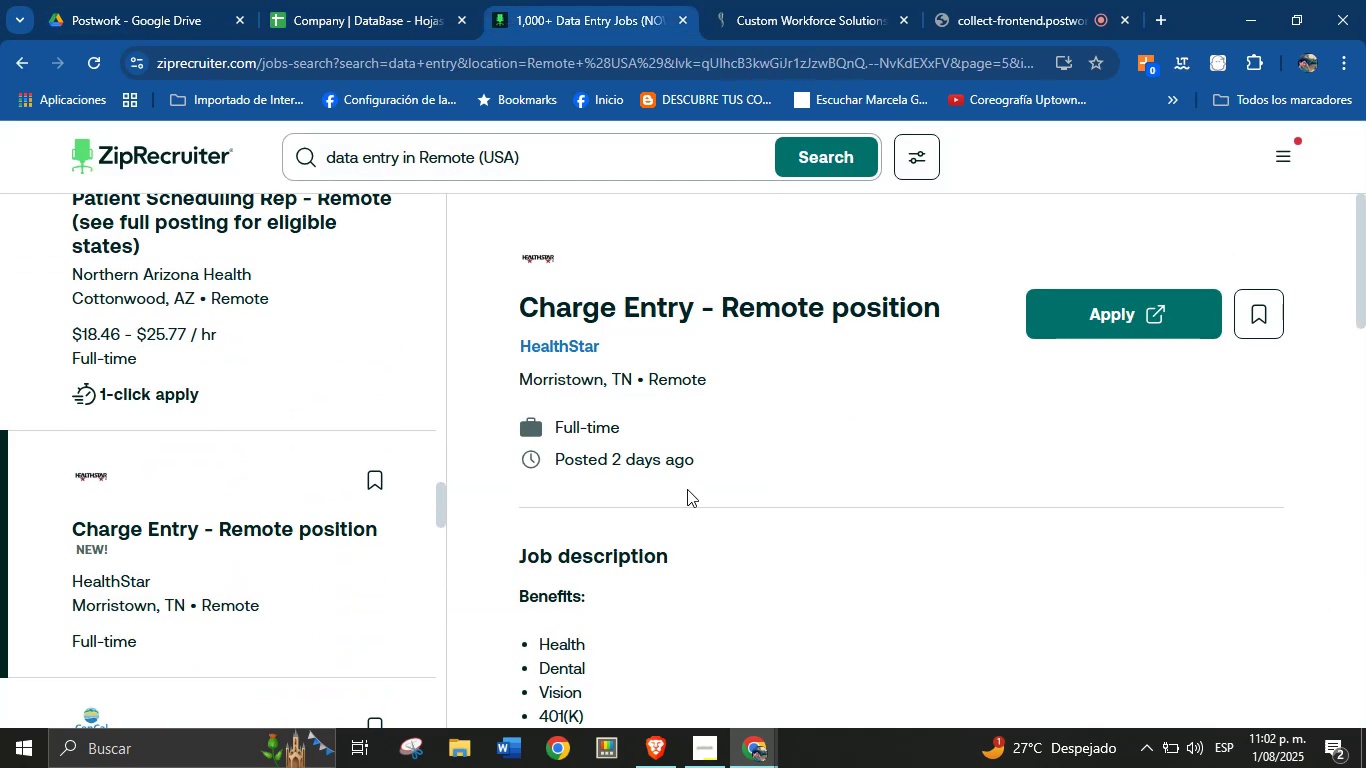 
scroll: coordinate [150, 504], scroll_direction: down, amount: 24.0
 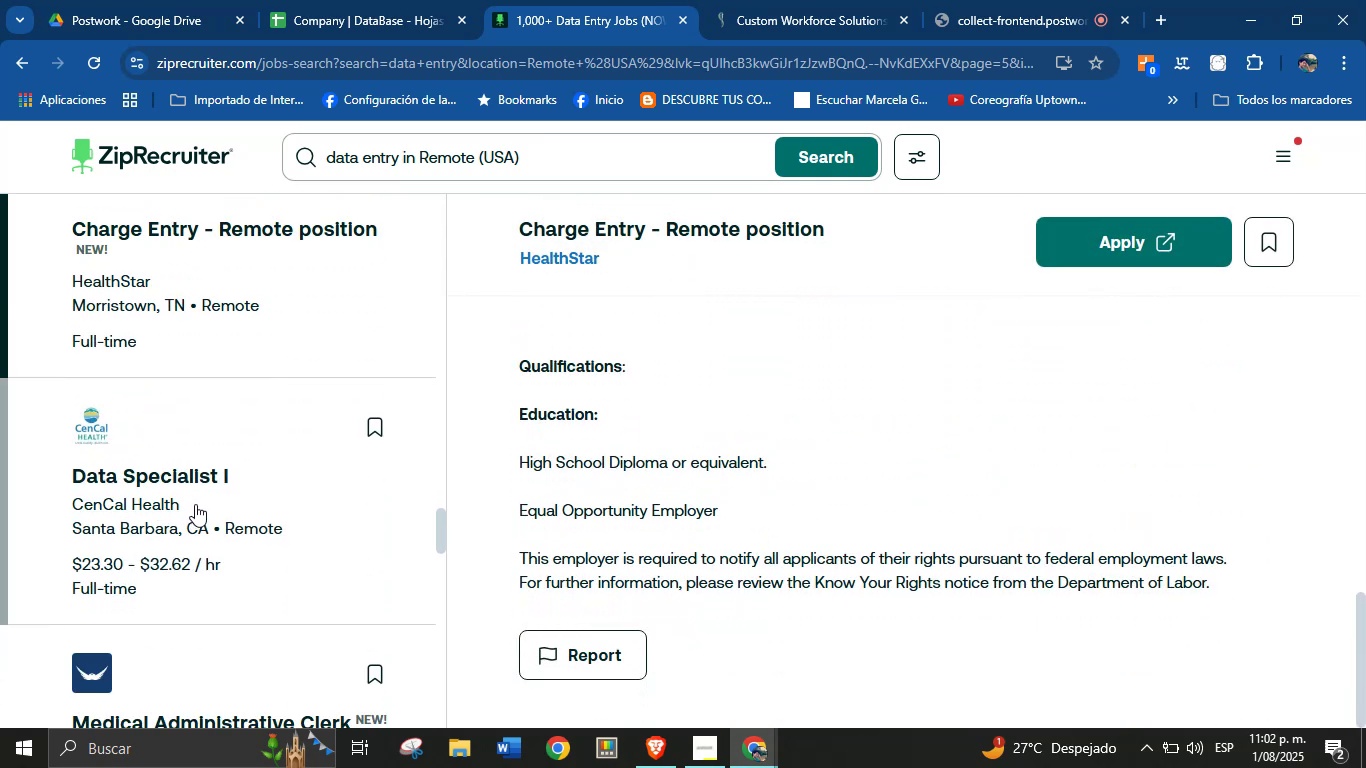 
left_click([195, 503])
 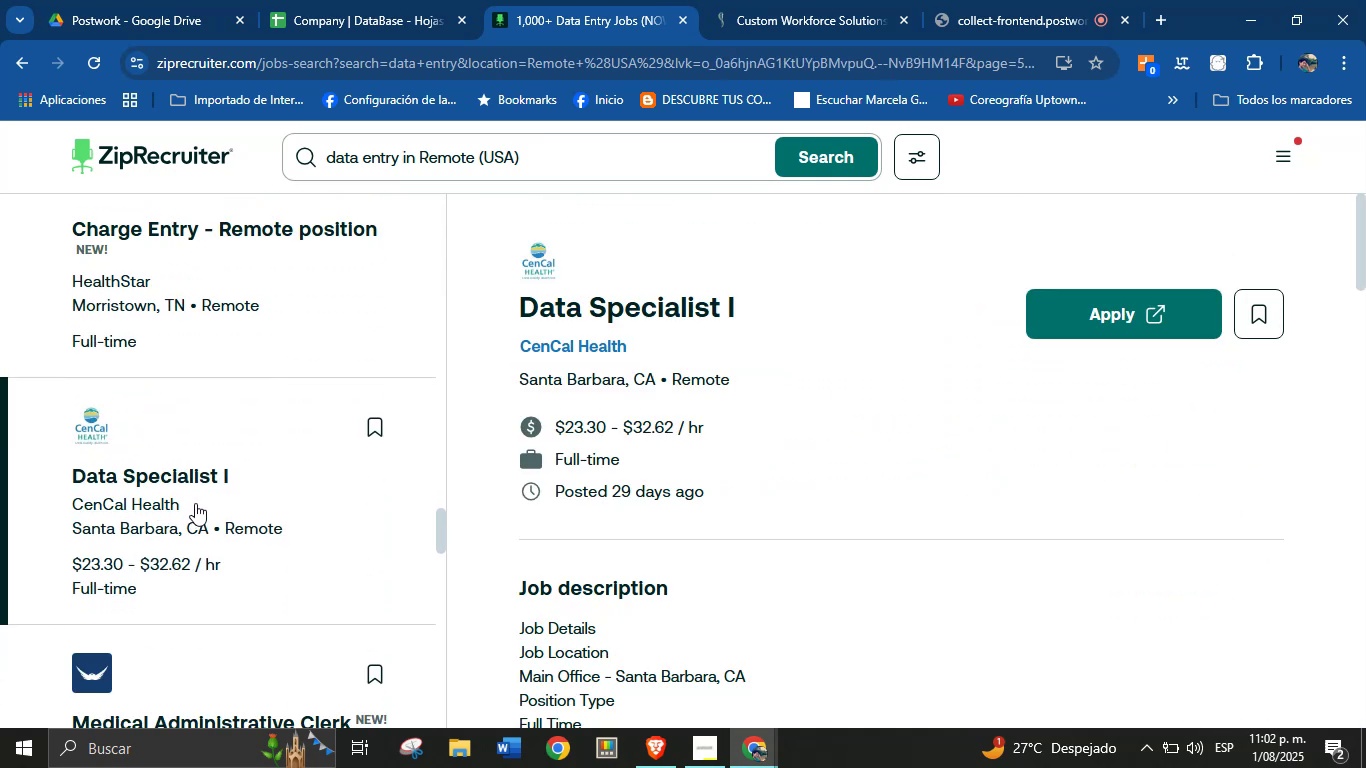 
scroll: coordinate [750, 488], scroll_direction: down, amount: 28.0
 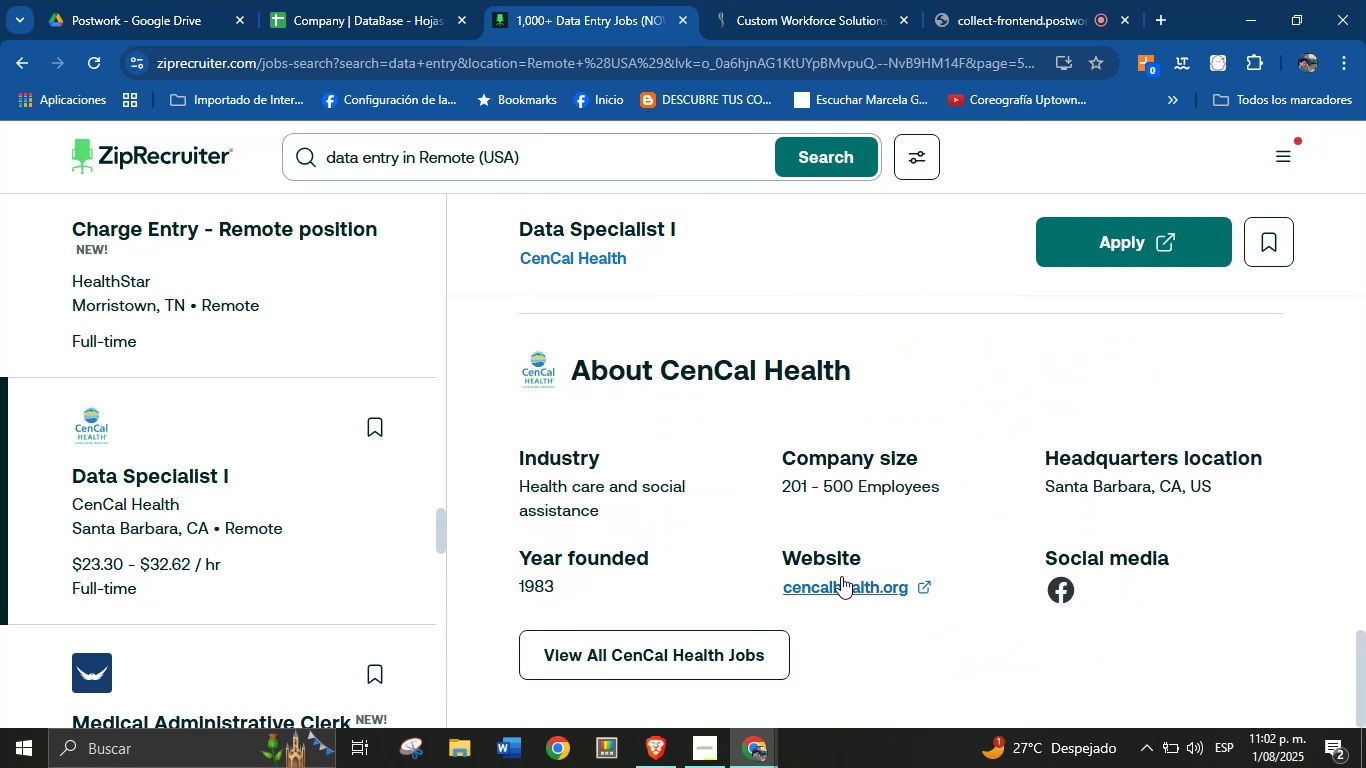 
right_click([846, 581])
 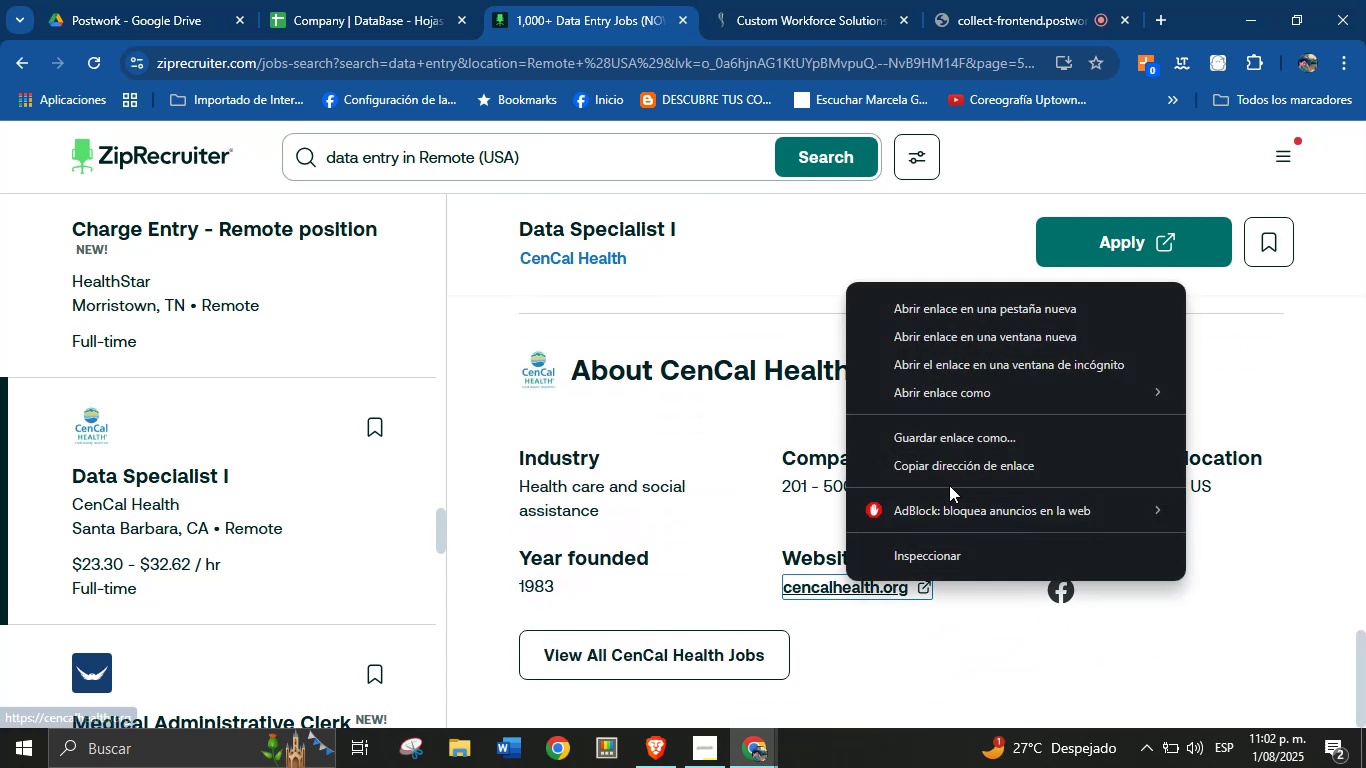 
left_click([955, 474])
 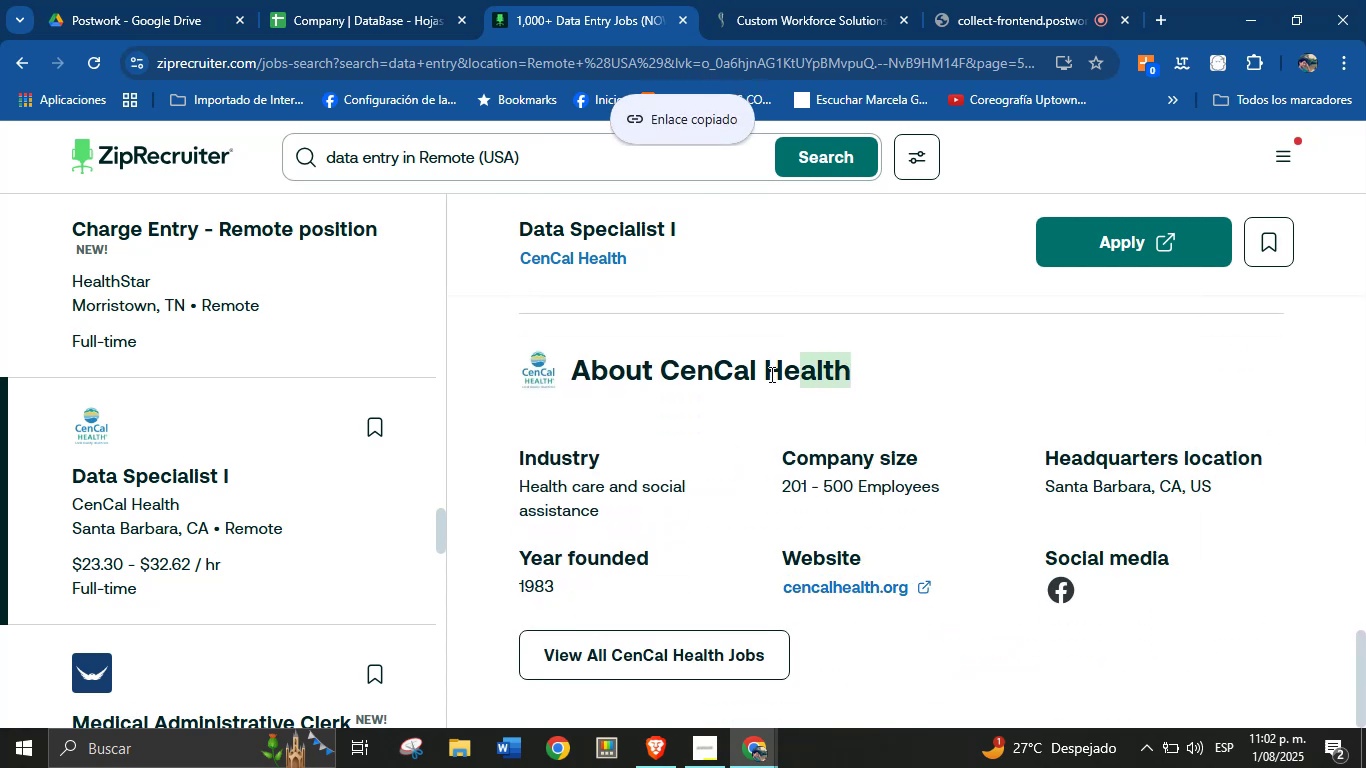 
key(Control+C)
 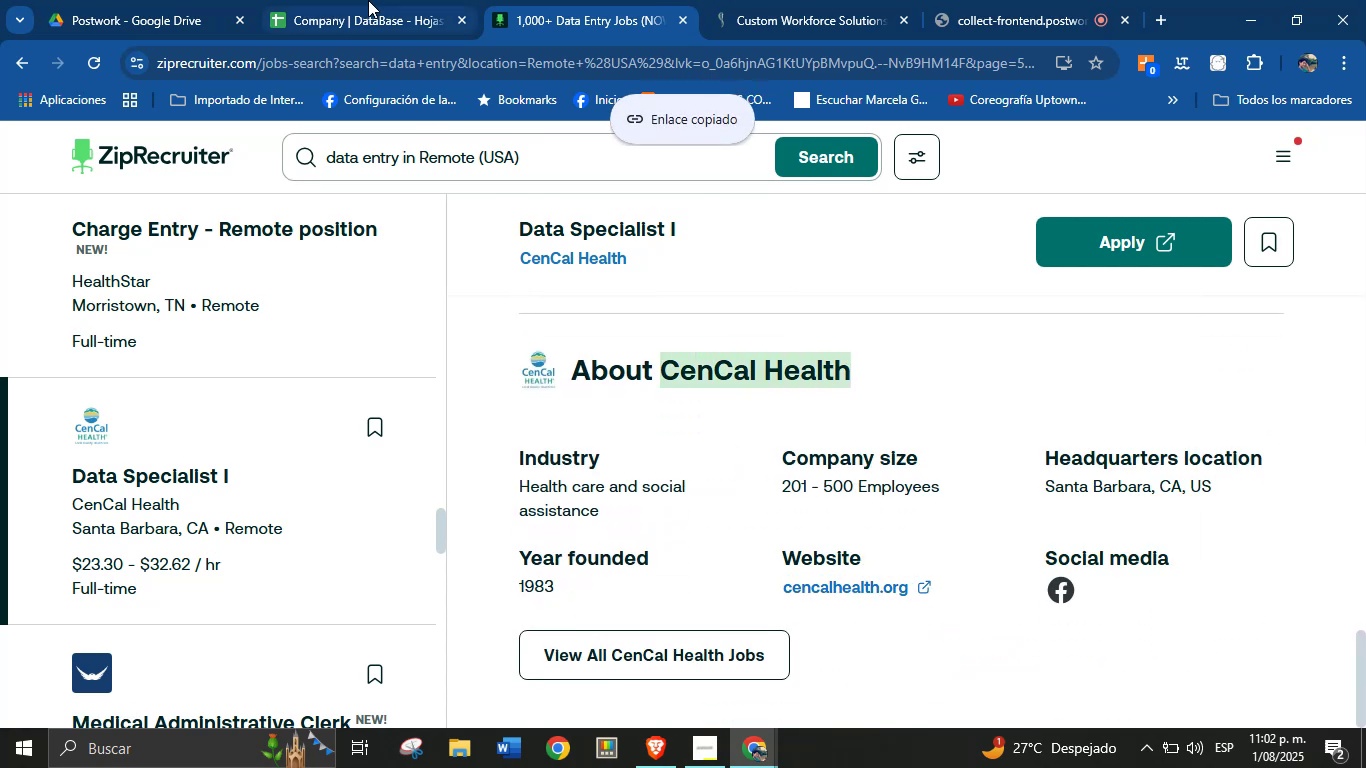 
left_click([368, 0])
 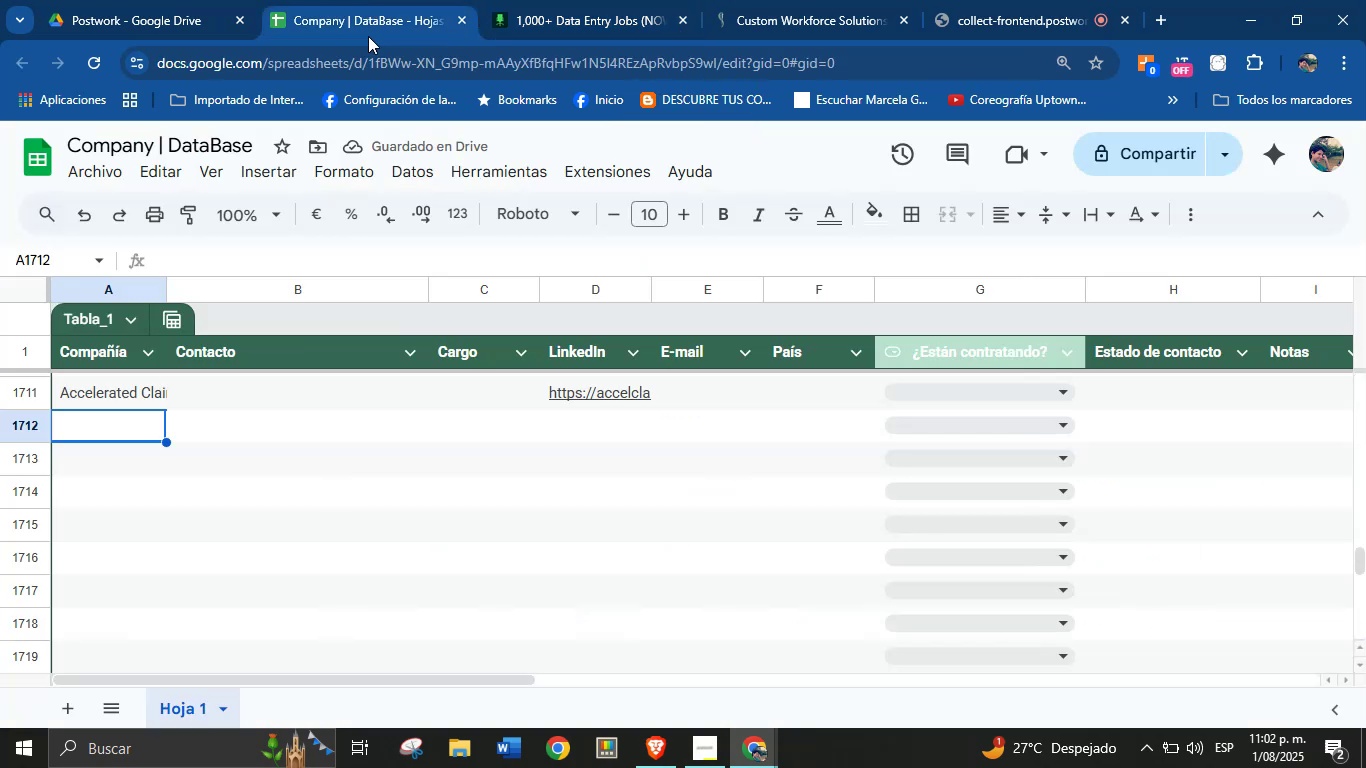 
key(Control+V)
 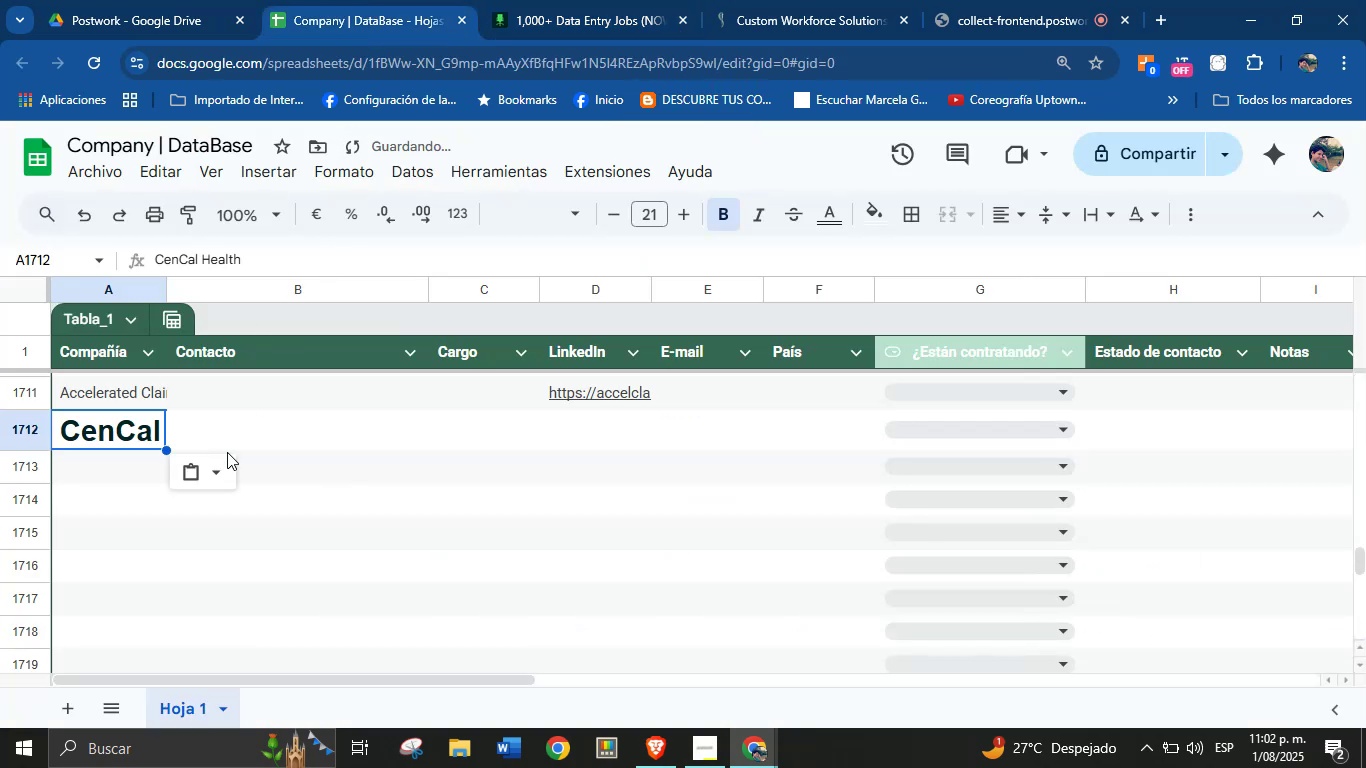 
left_click([221, 461])
 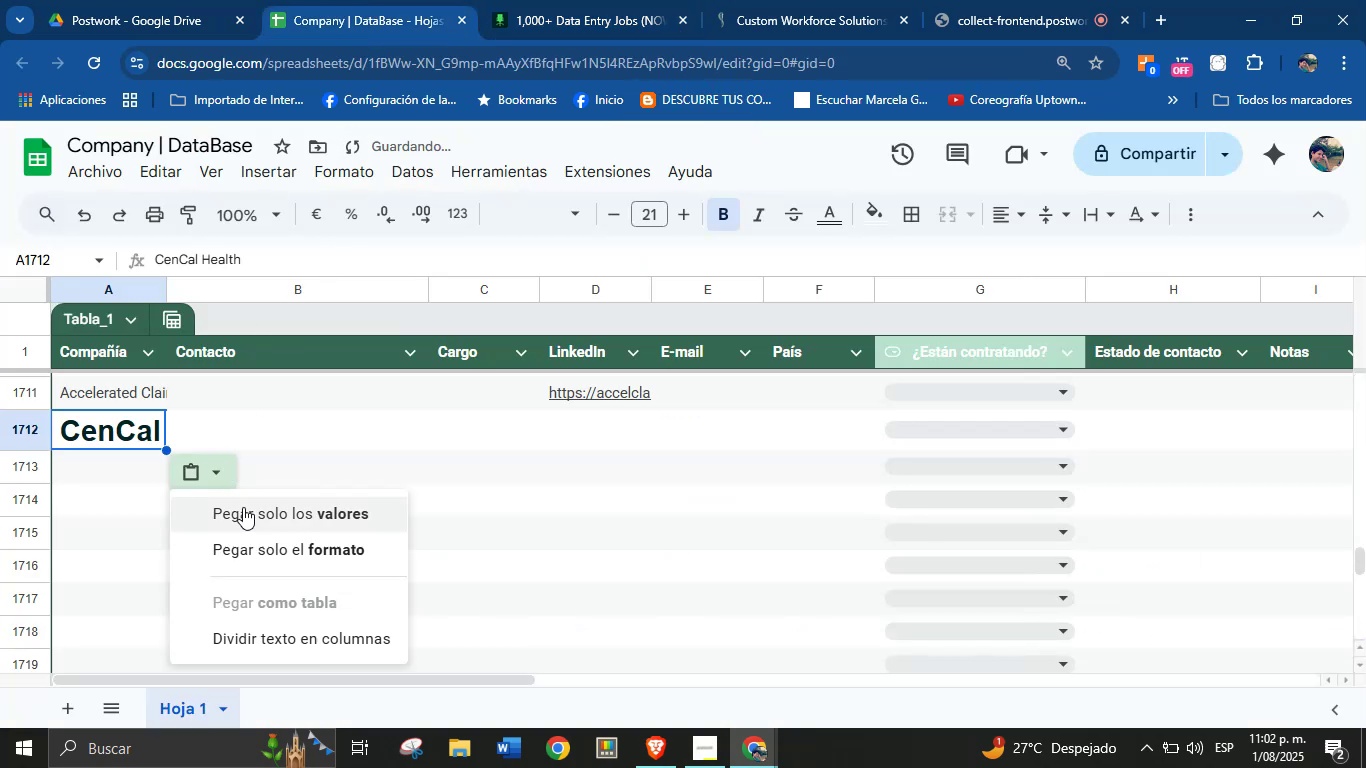 
left_click([243, 507])
 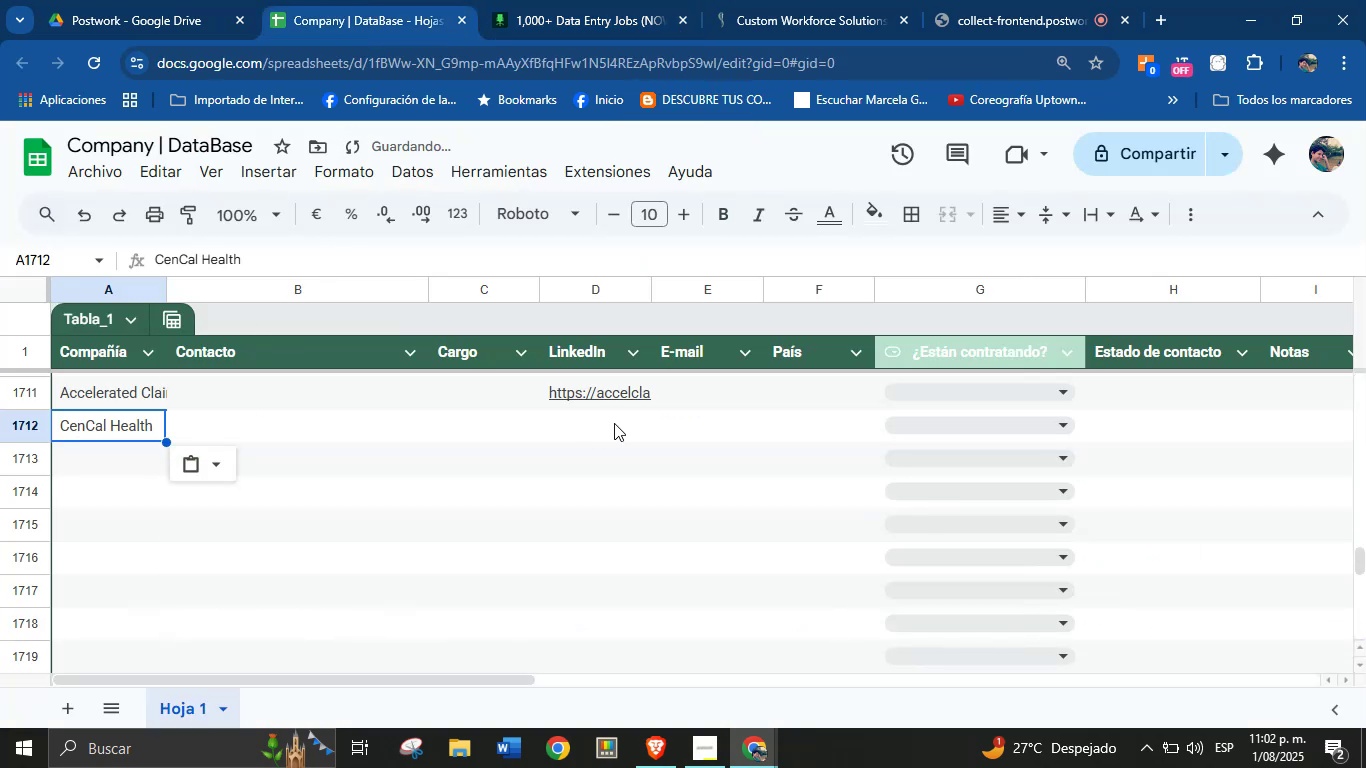 
left_click([614, 423])
 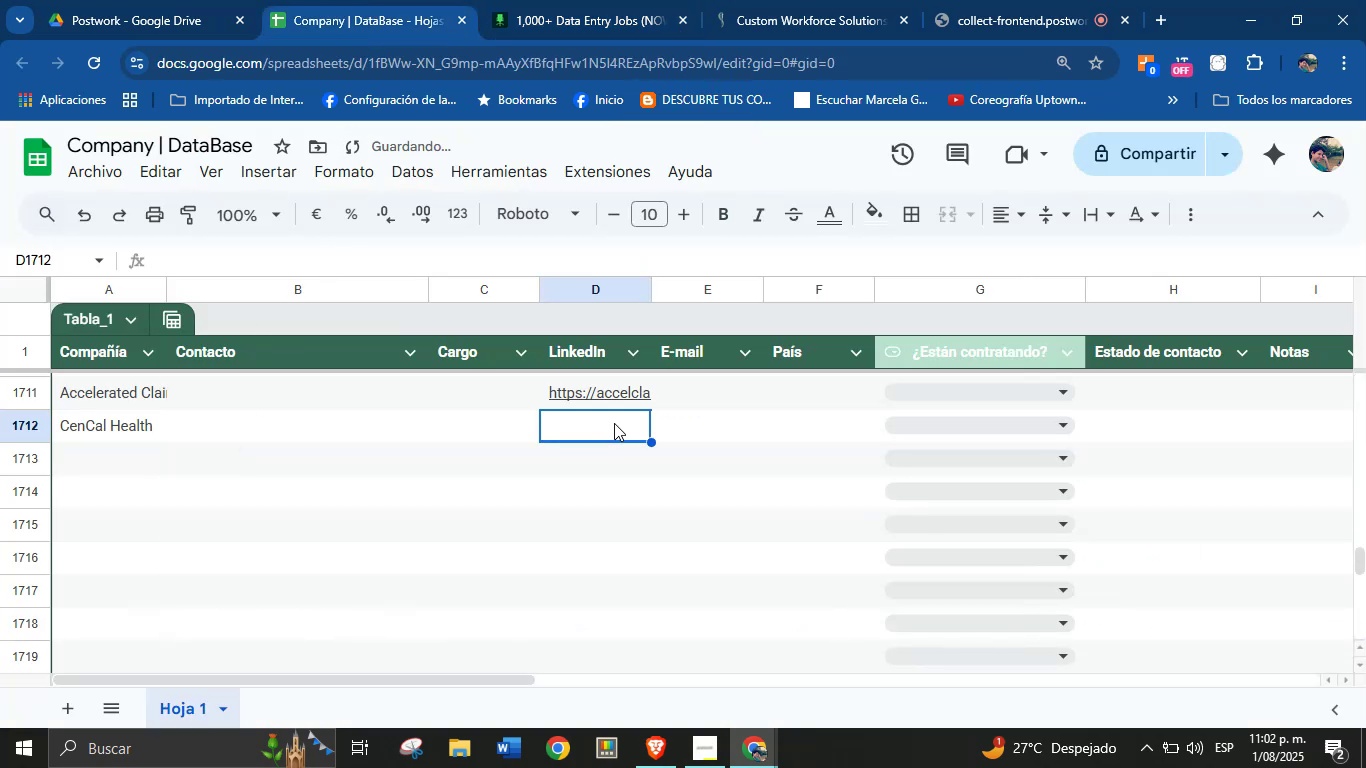 
key(Meta+V)
 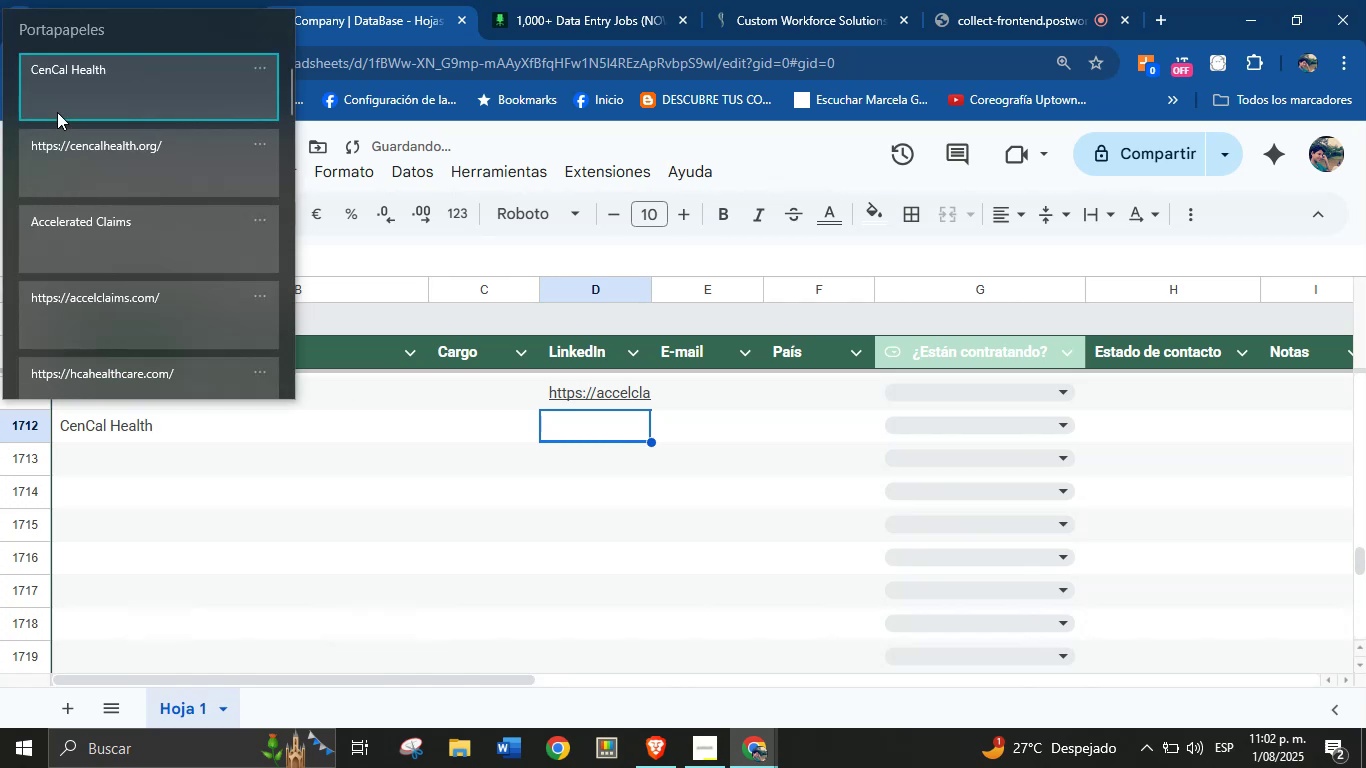 
left_click([179, 165])
 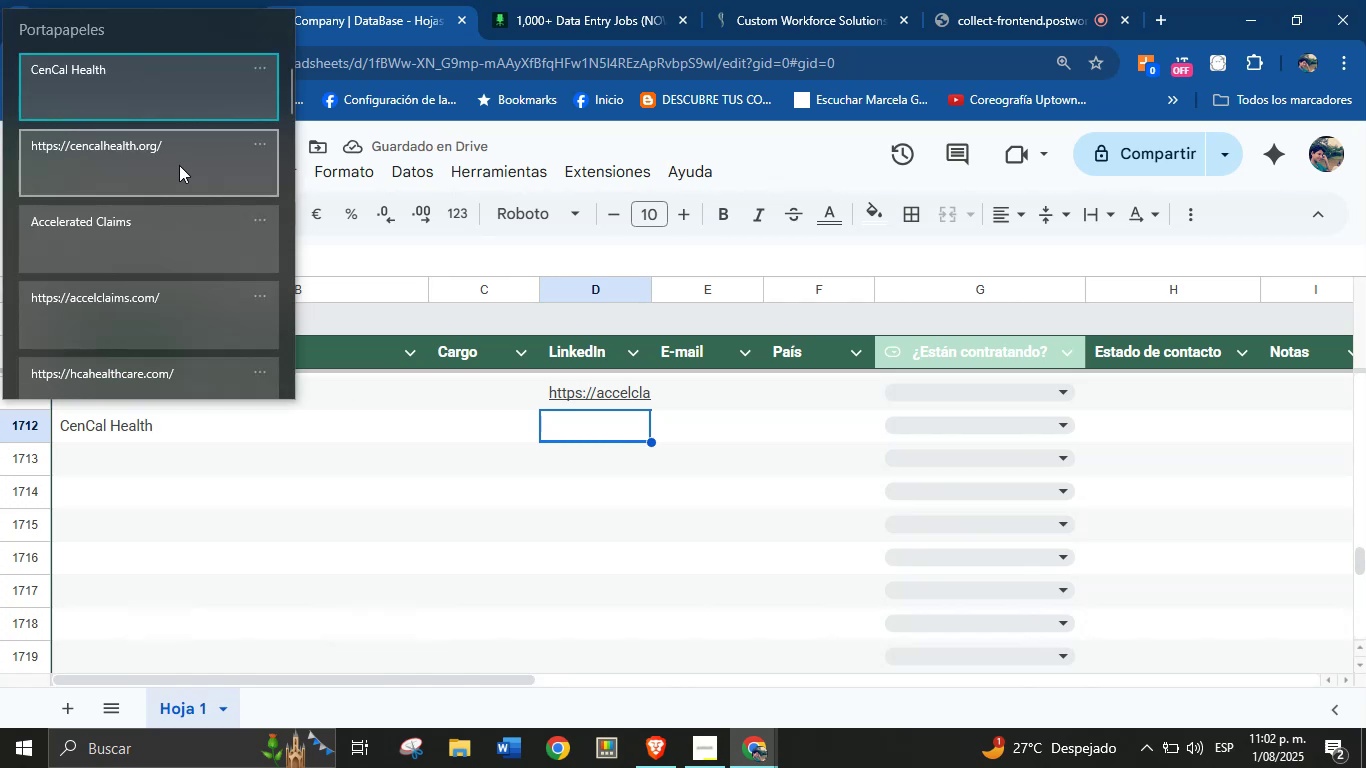 
key(Control+ControlLeft)
 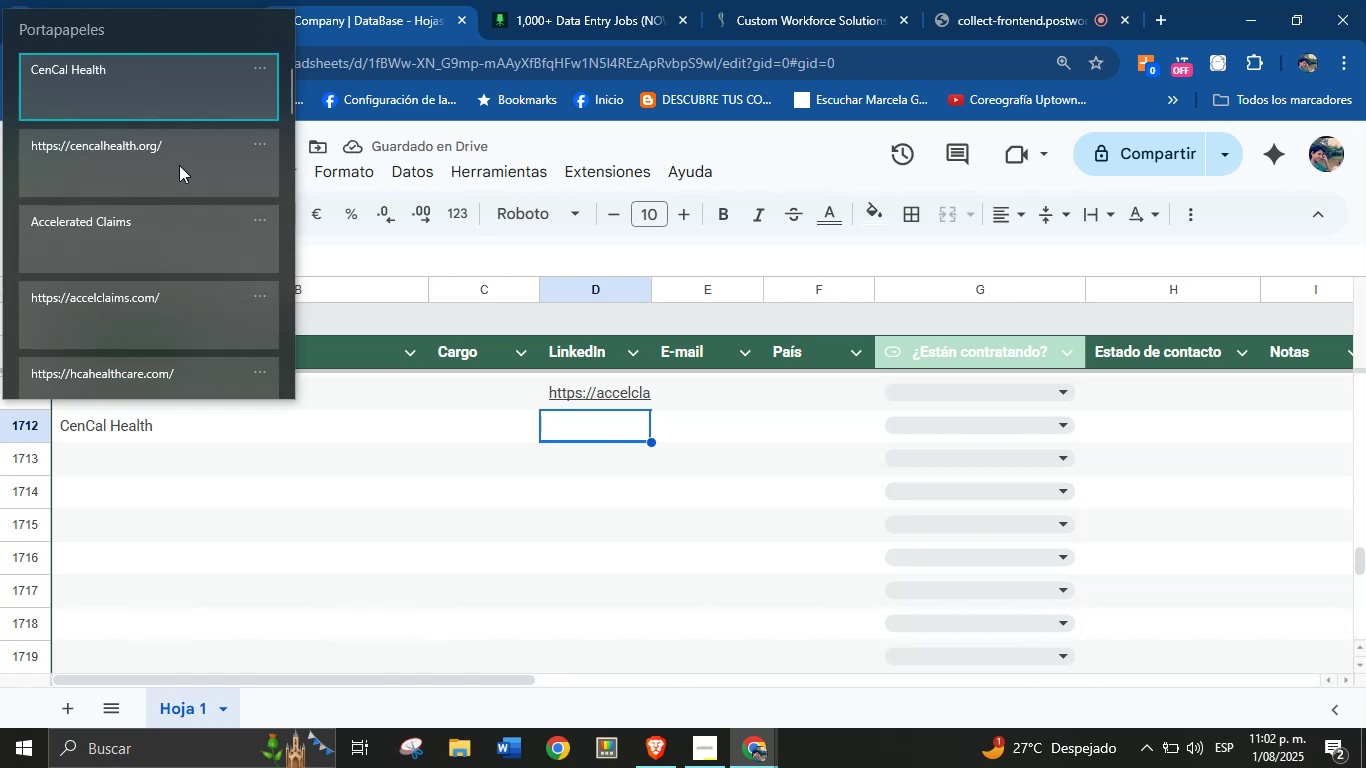 
key(Control+V)
 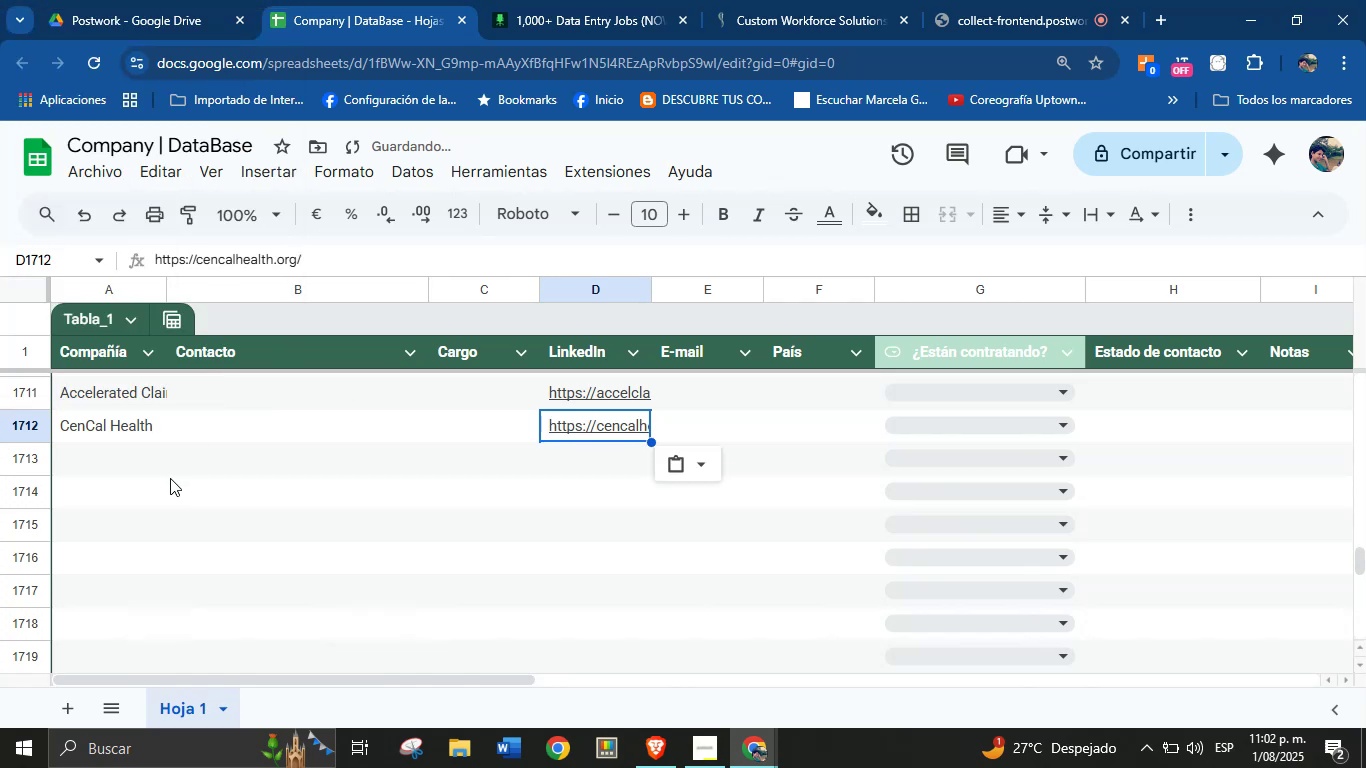 
left_click([135, 461])
 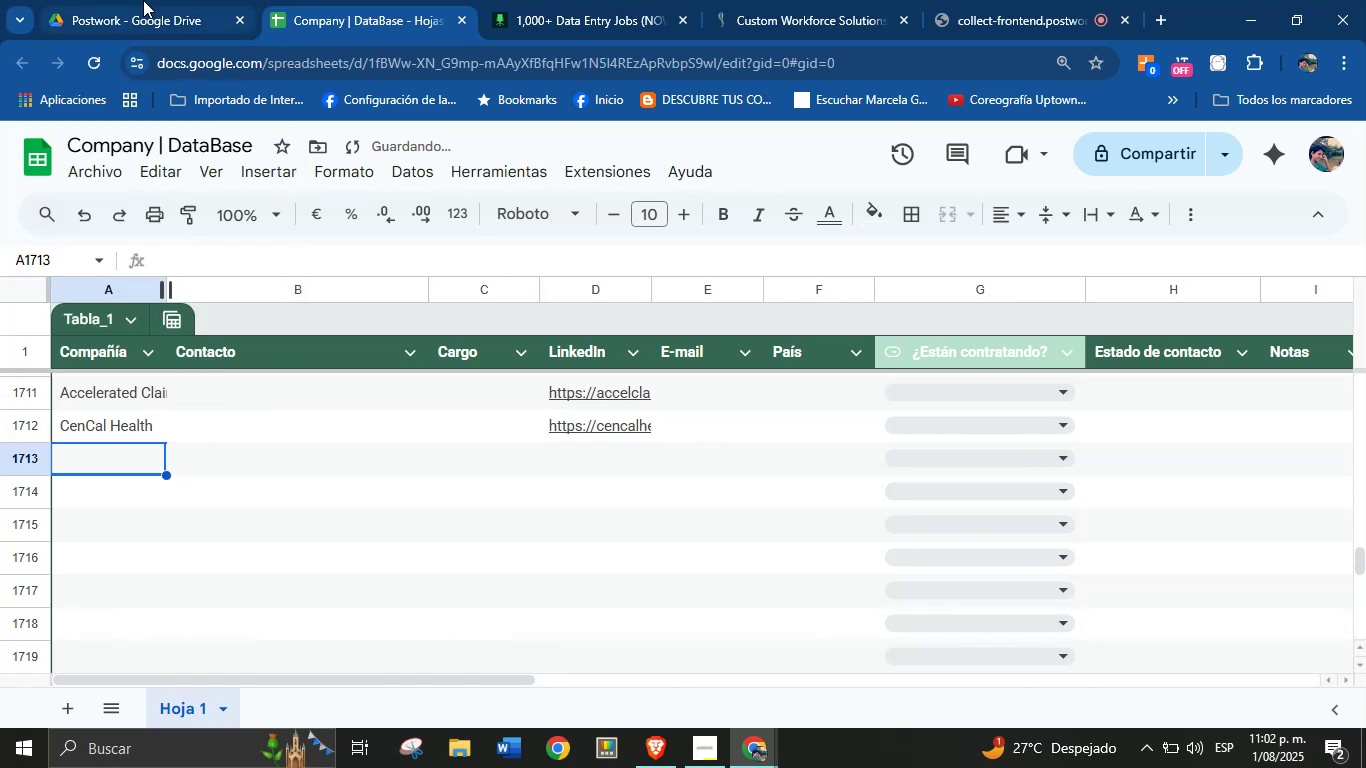 
left_click([209, 0])
 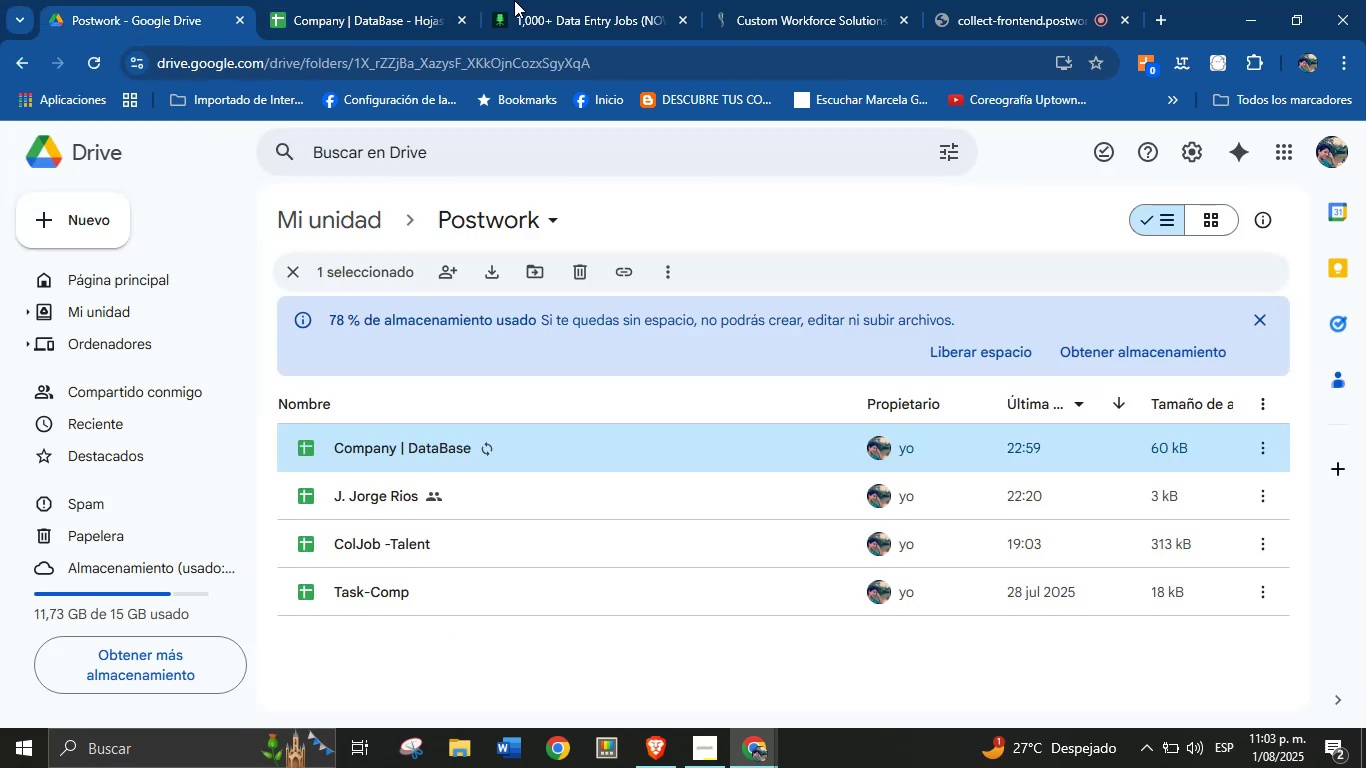 
left_click([547, 0])
 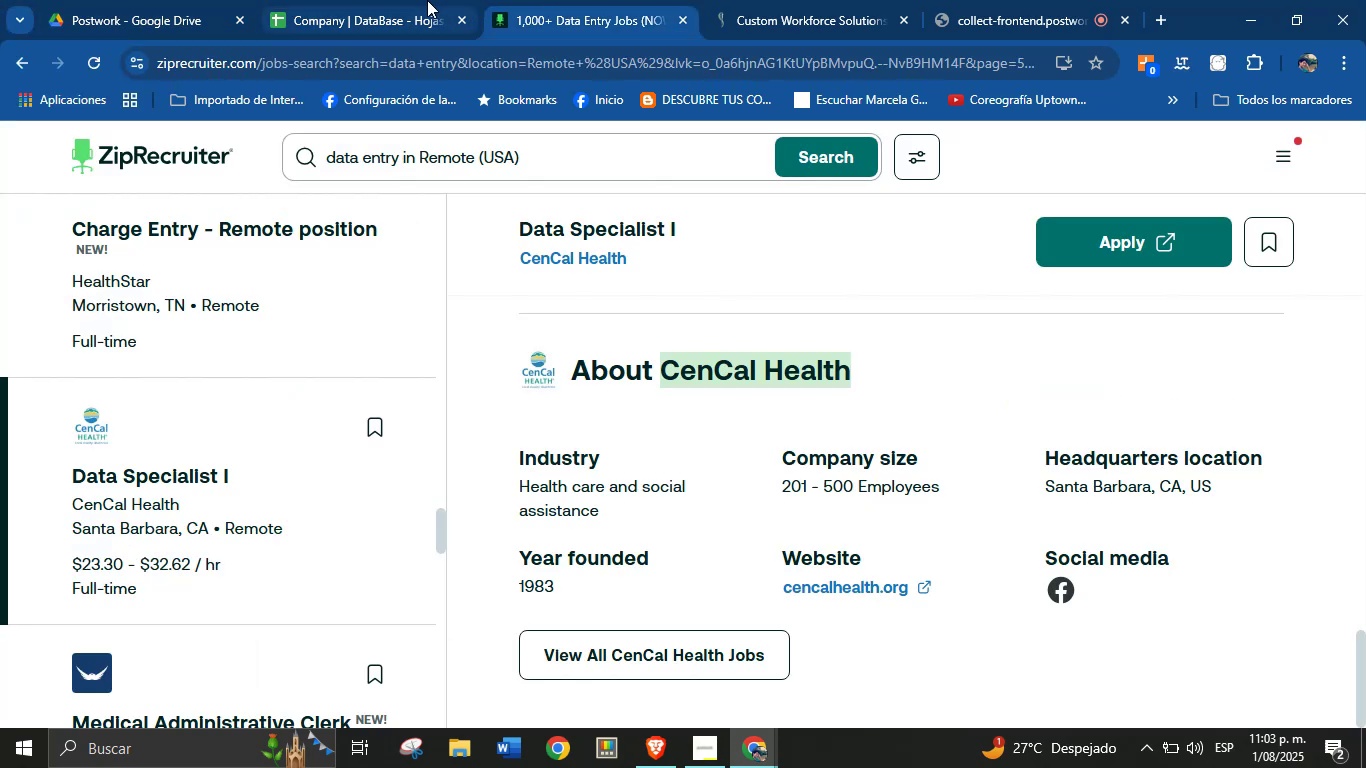 
left_click([422, 0])
 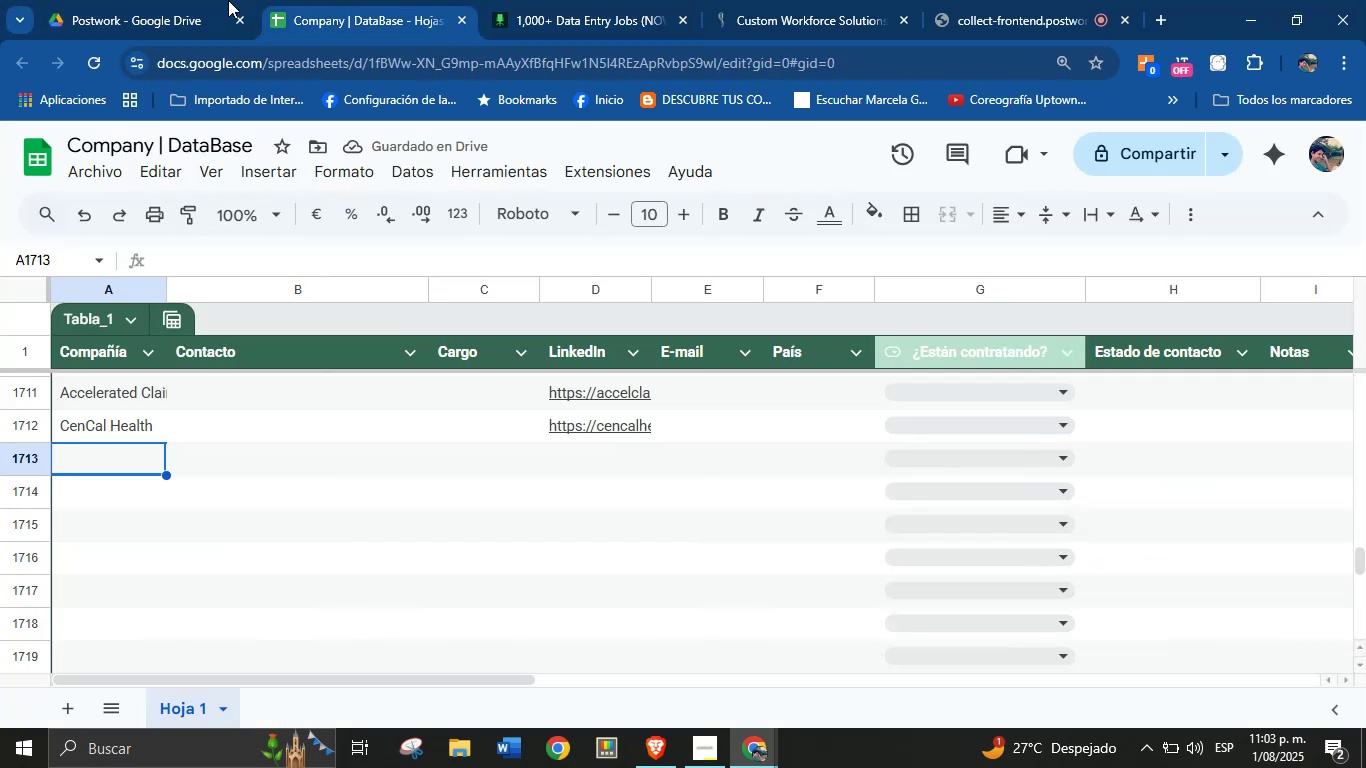 
mouse_move([89, 20])
 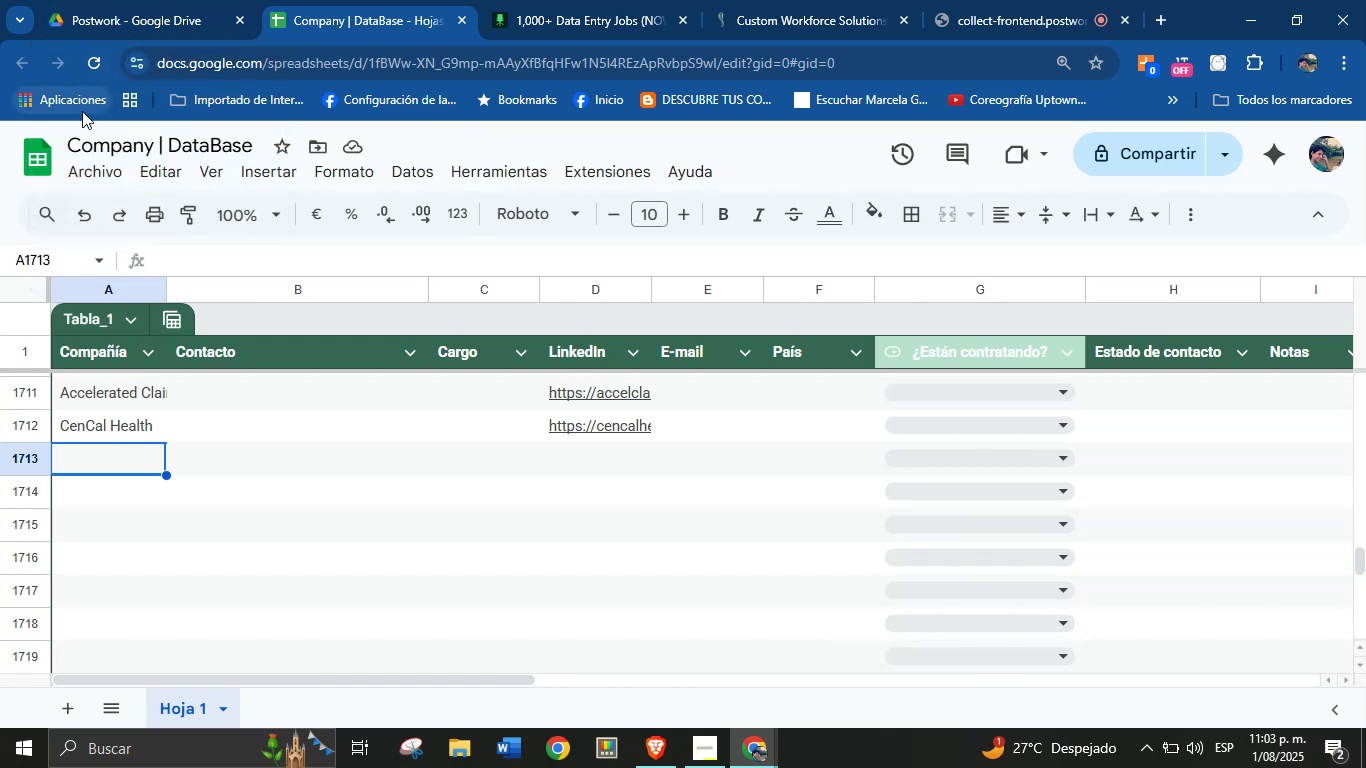 
left_click([586, 0])
 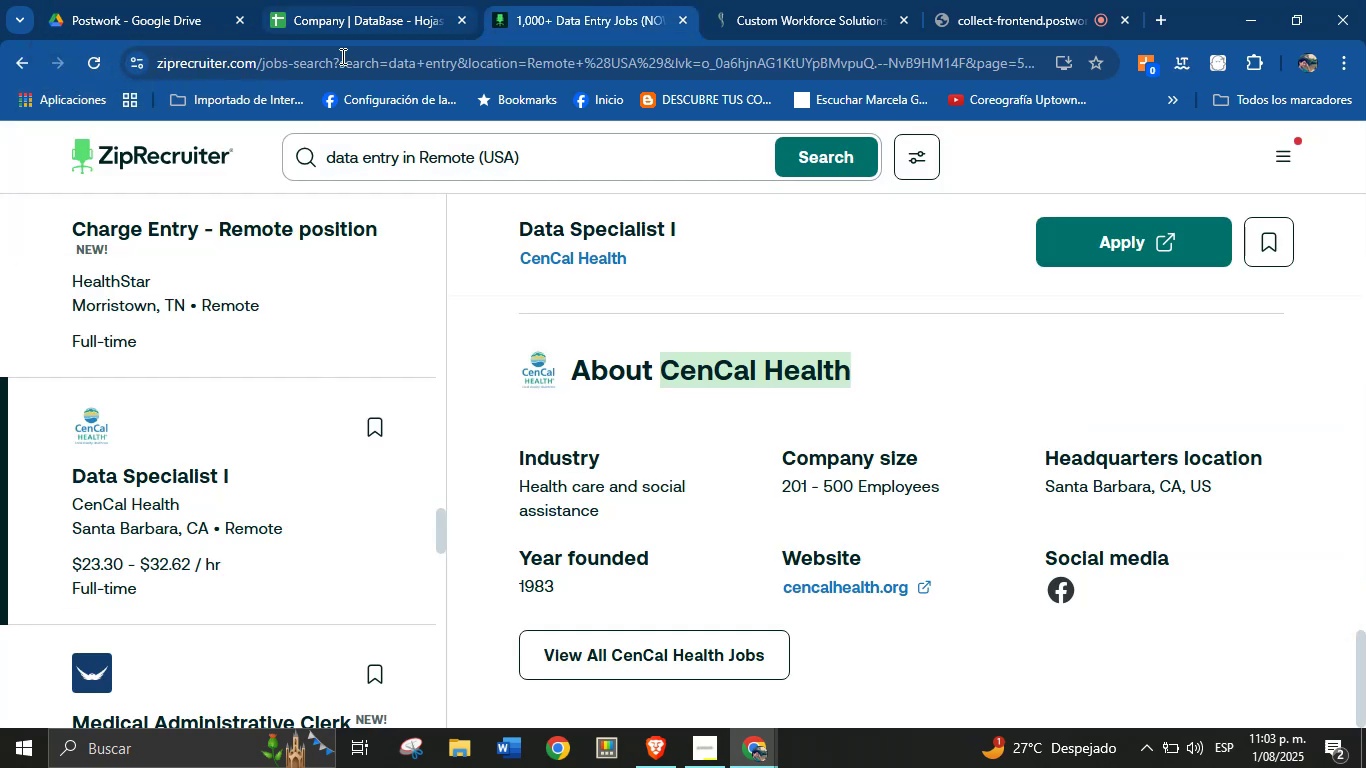 
scroll: coordinate [266, 518], scroll_direction: down, amount: 3.0
 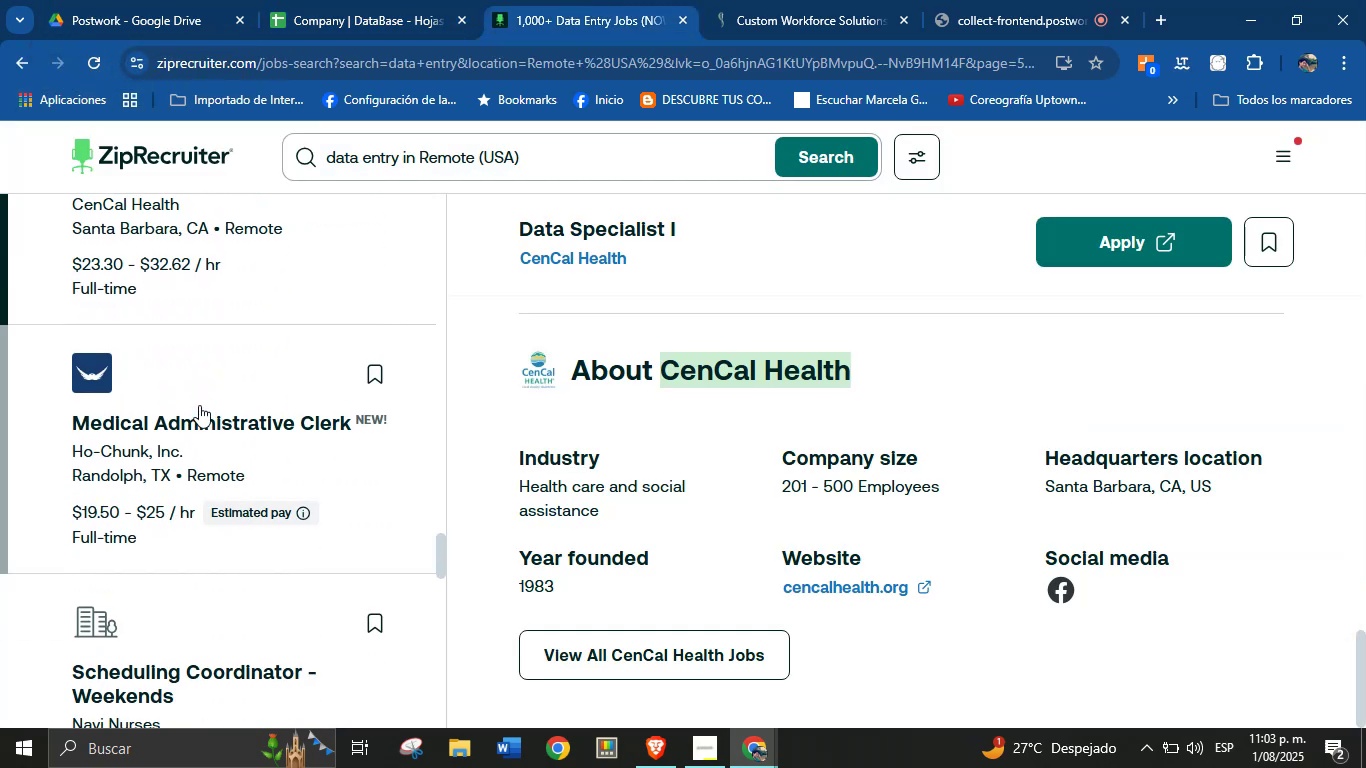 
left_click([199, 419])
 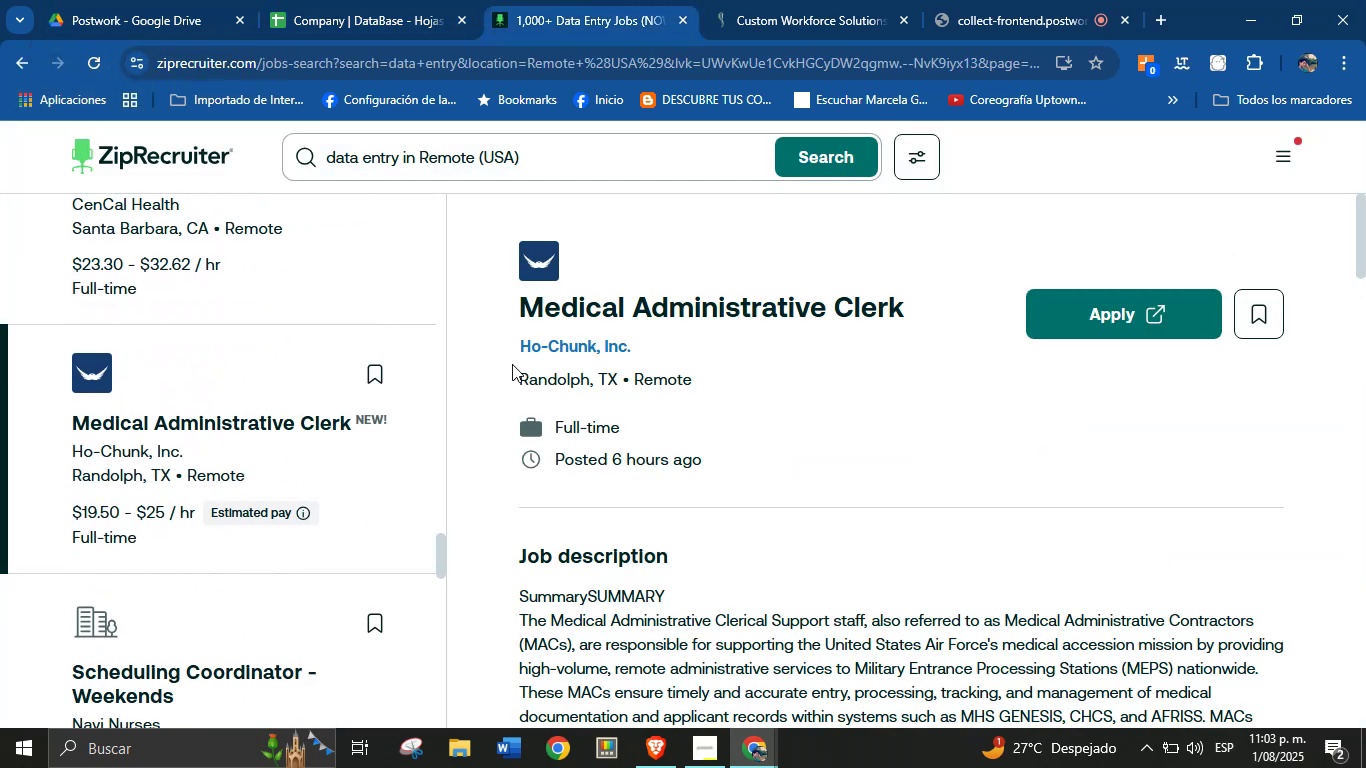 
scroll: coordinate [946, 451], scroll_direction: down, amount: 33.0
 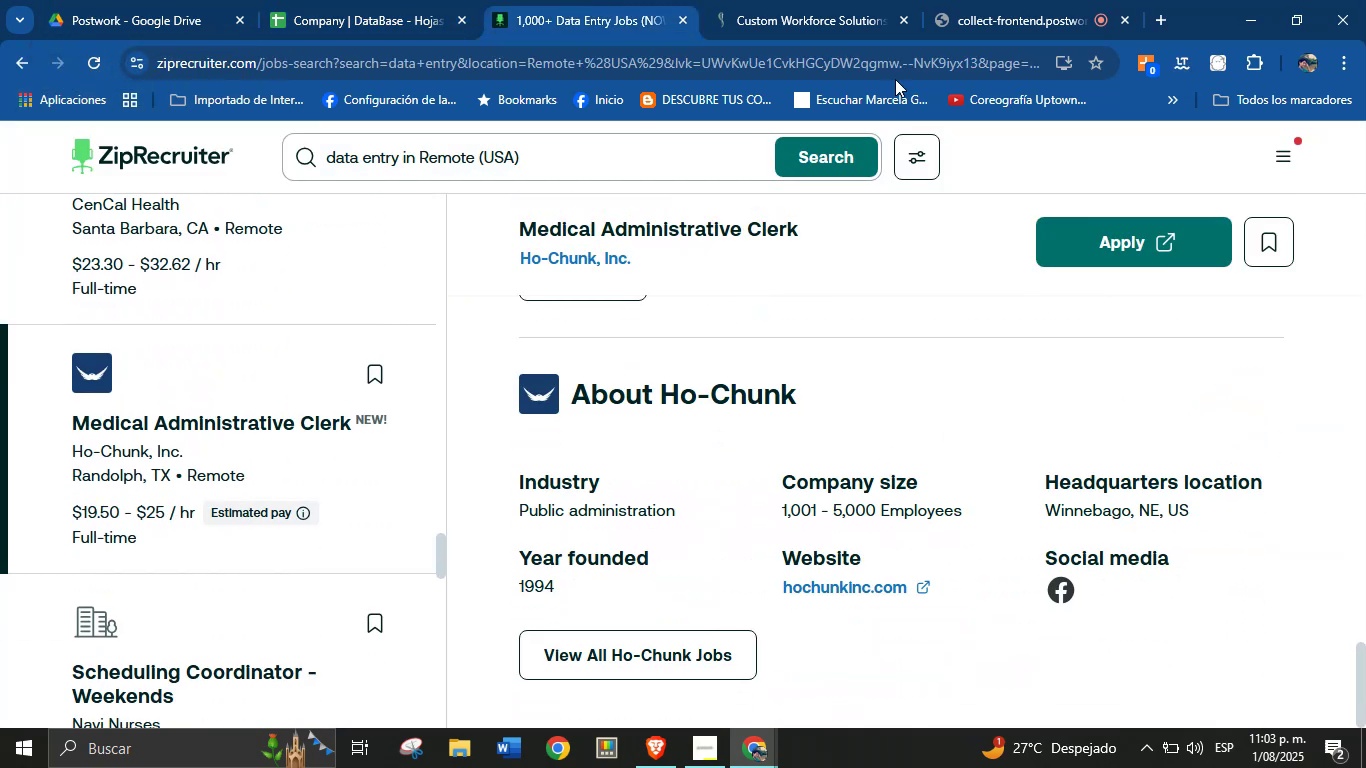 
left_click([1020, 0])
 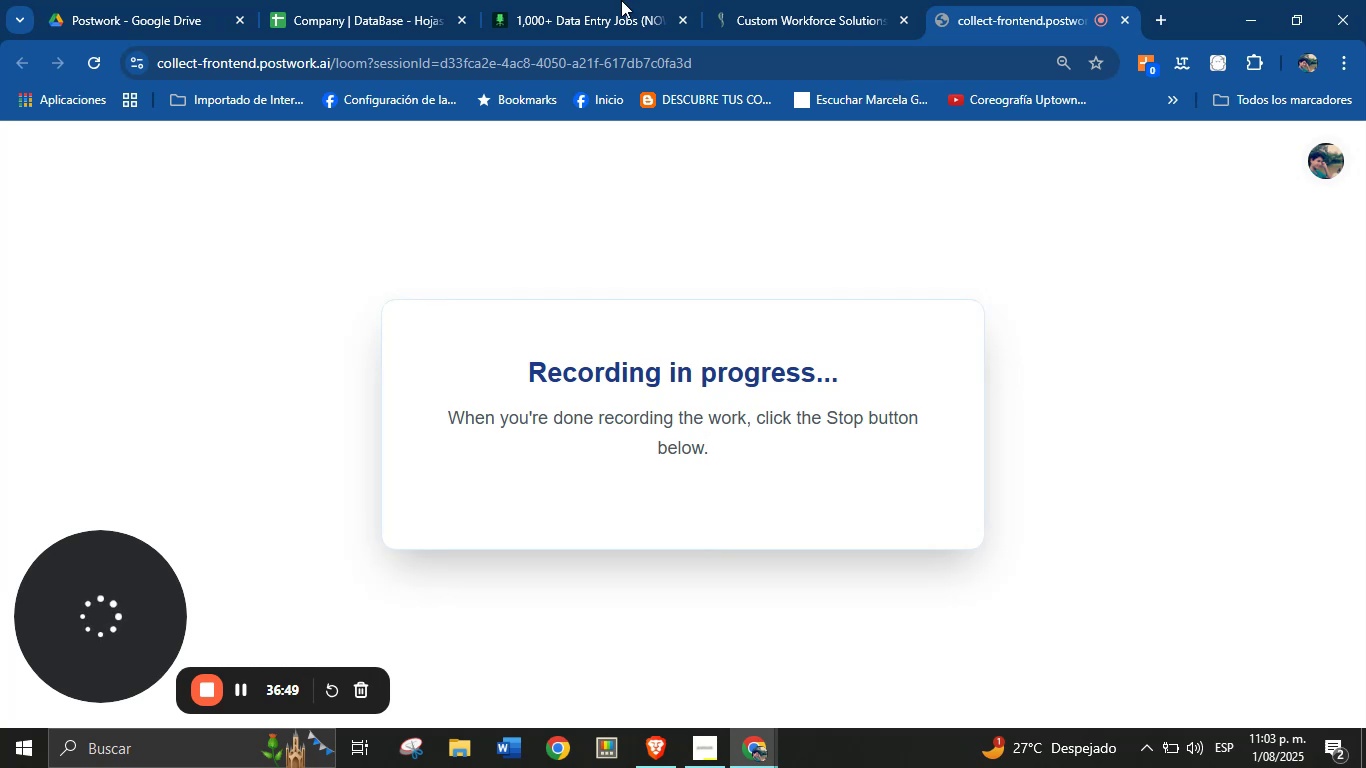 
left_click([593, 0])
 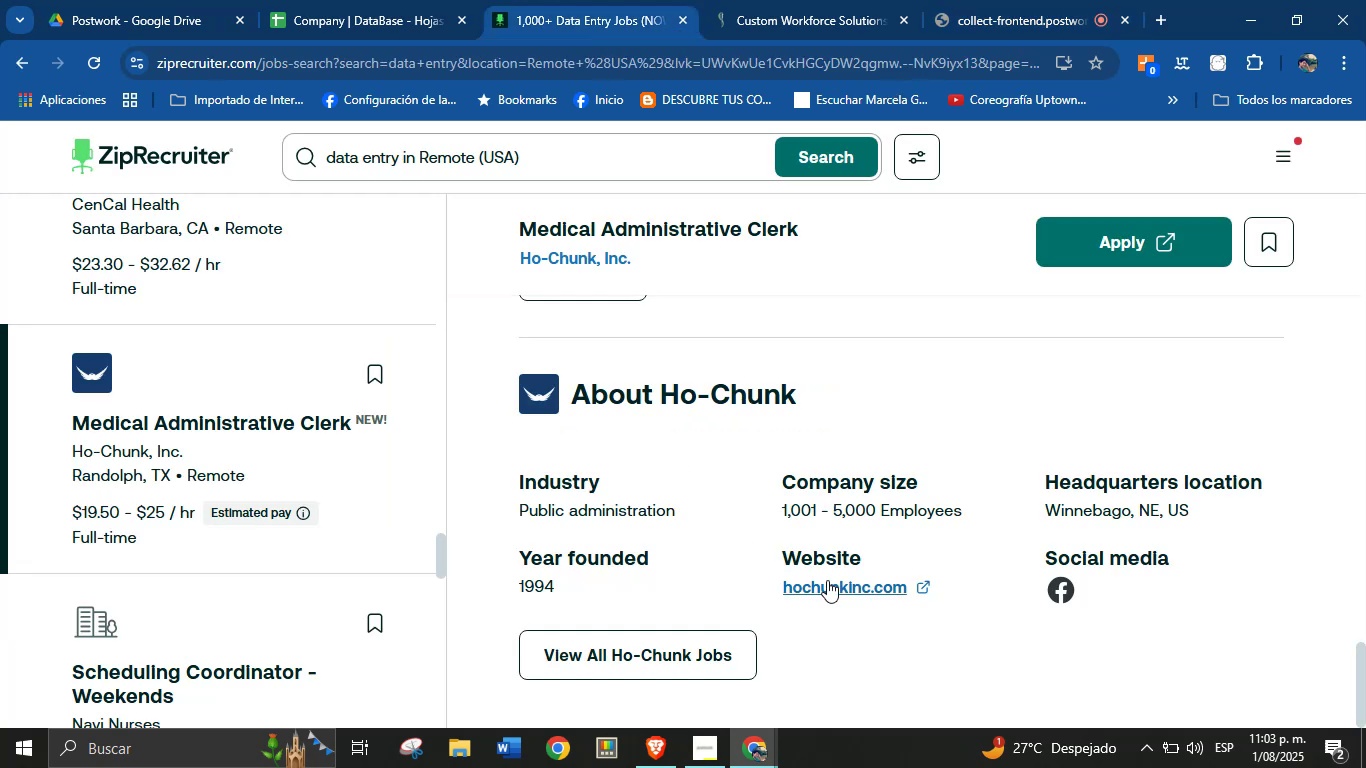 
right_click([862, 593])
 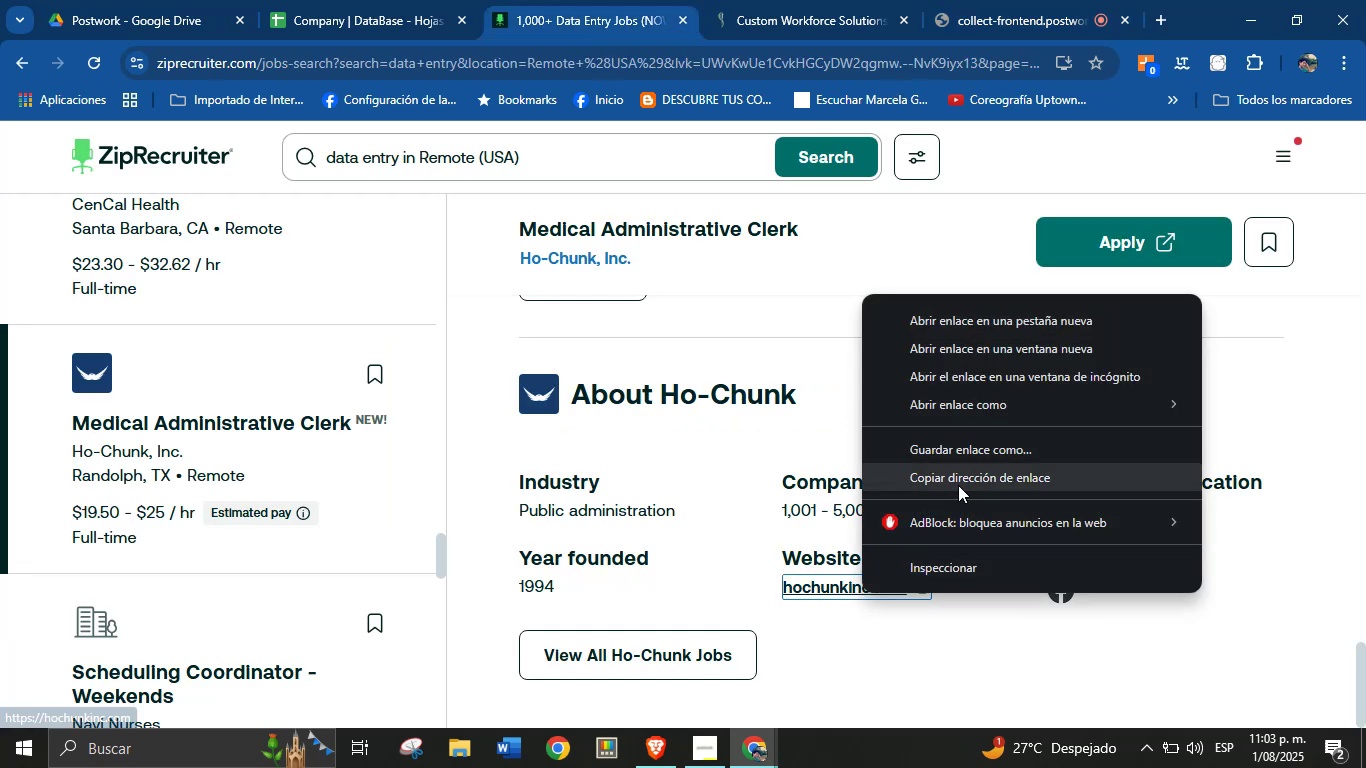 
left_click([981, 470])
 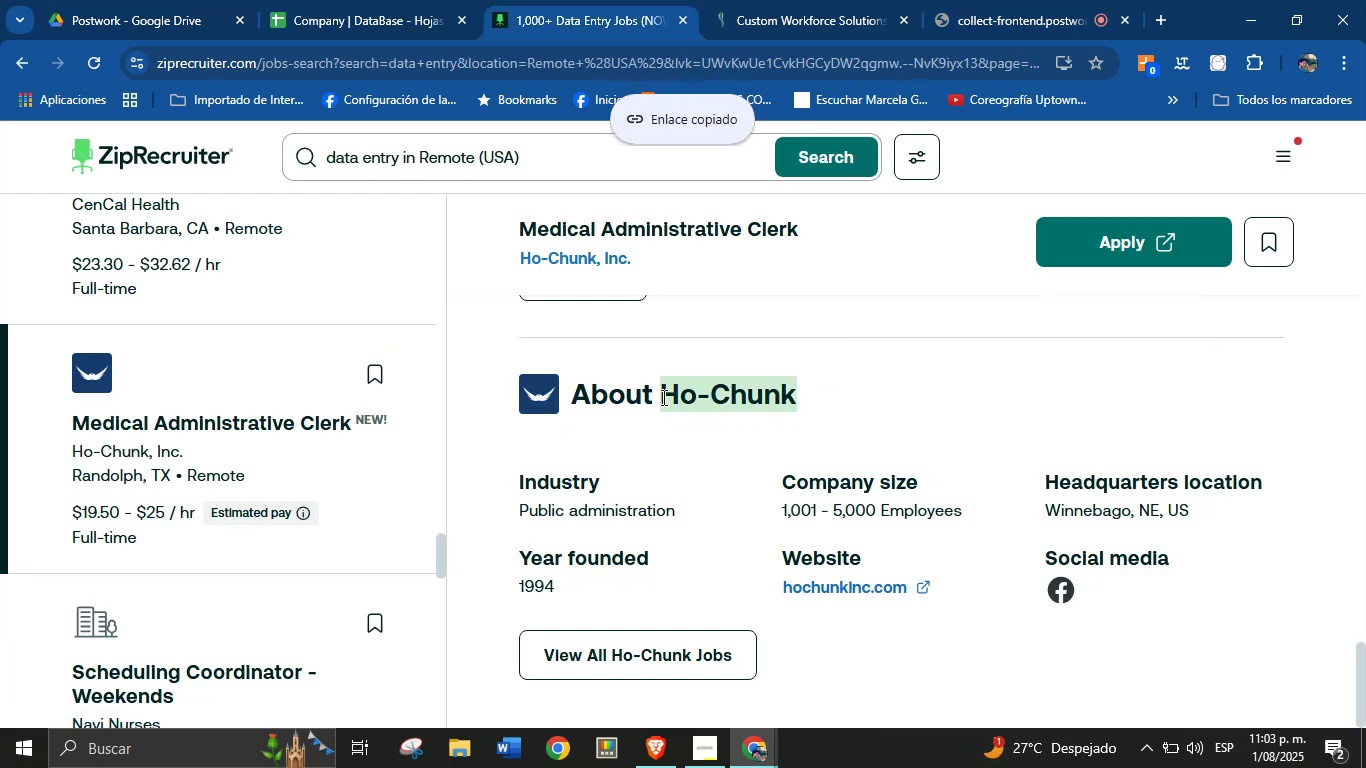 
key(Control+C)
 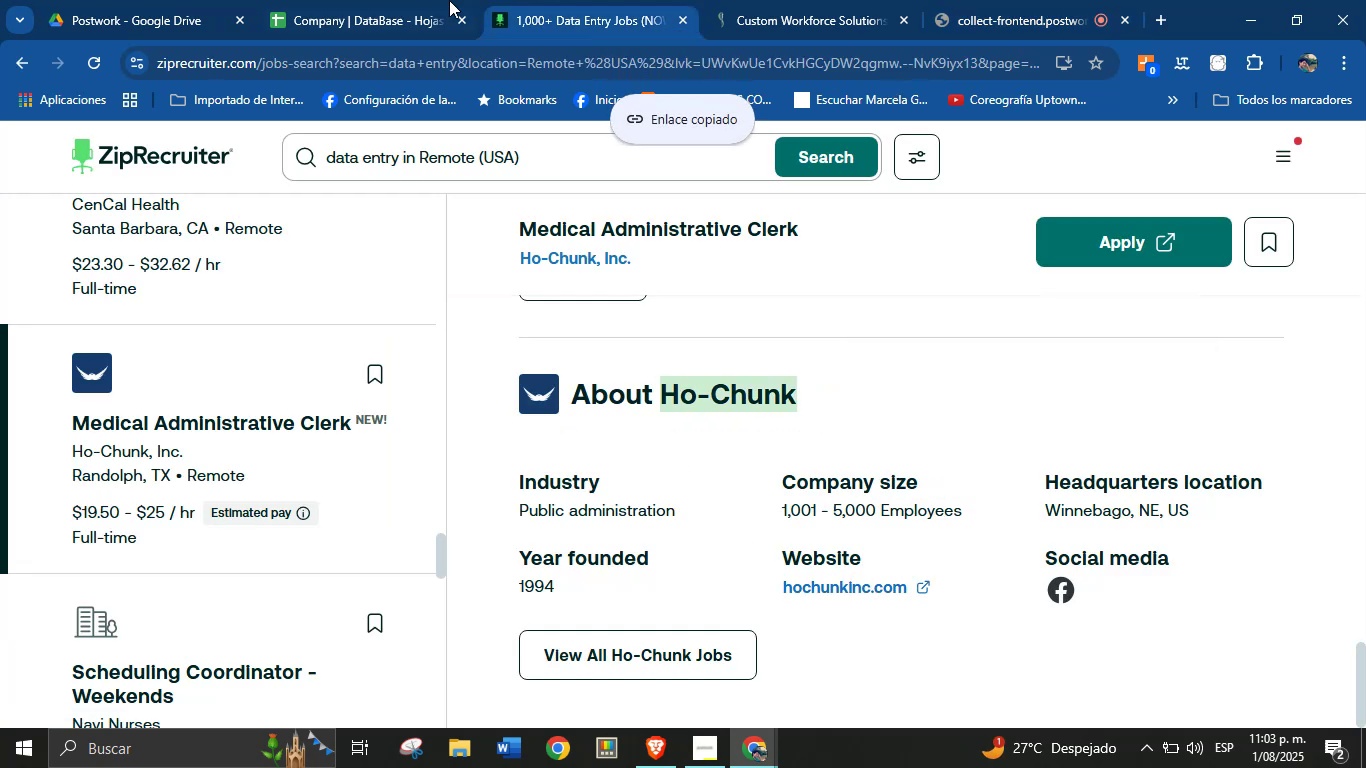 
left_click([366, 0])
 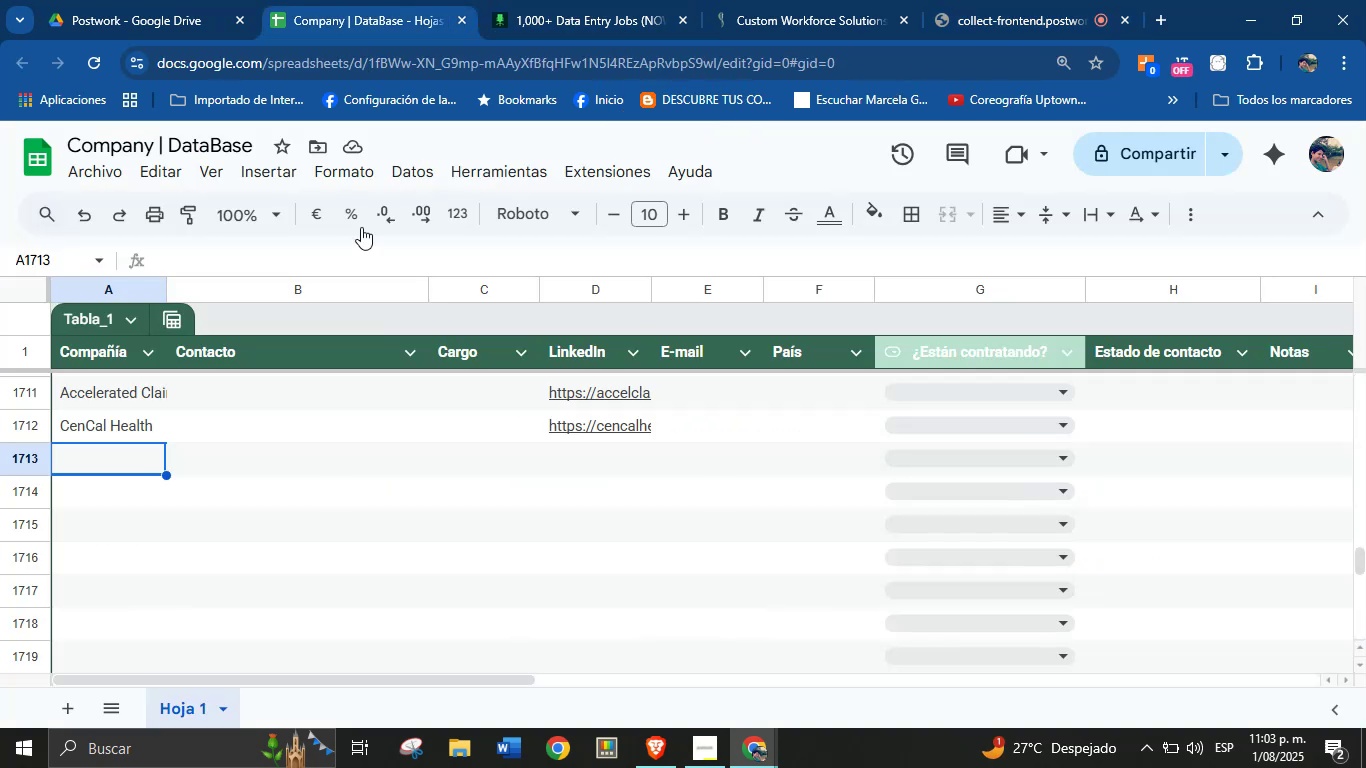 
key(Control+V)
 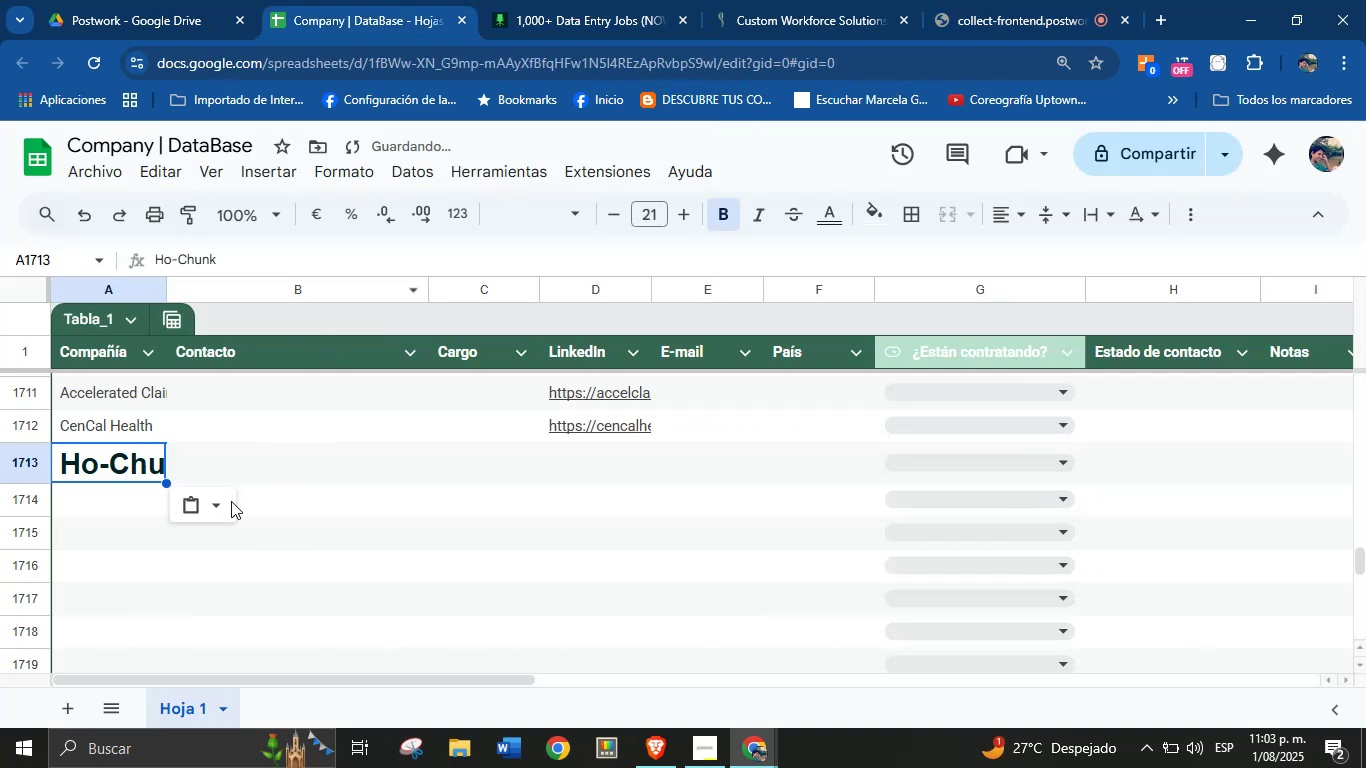 
left_click([215, 499])
 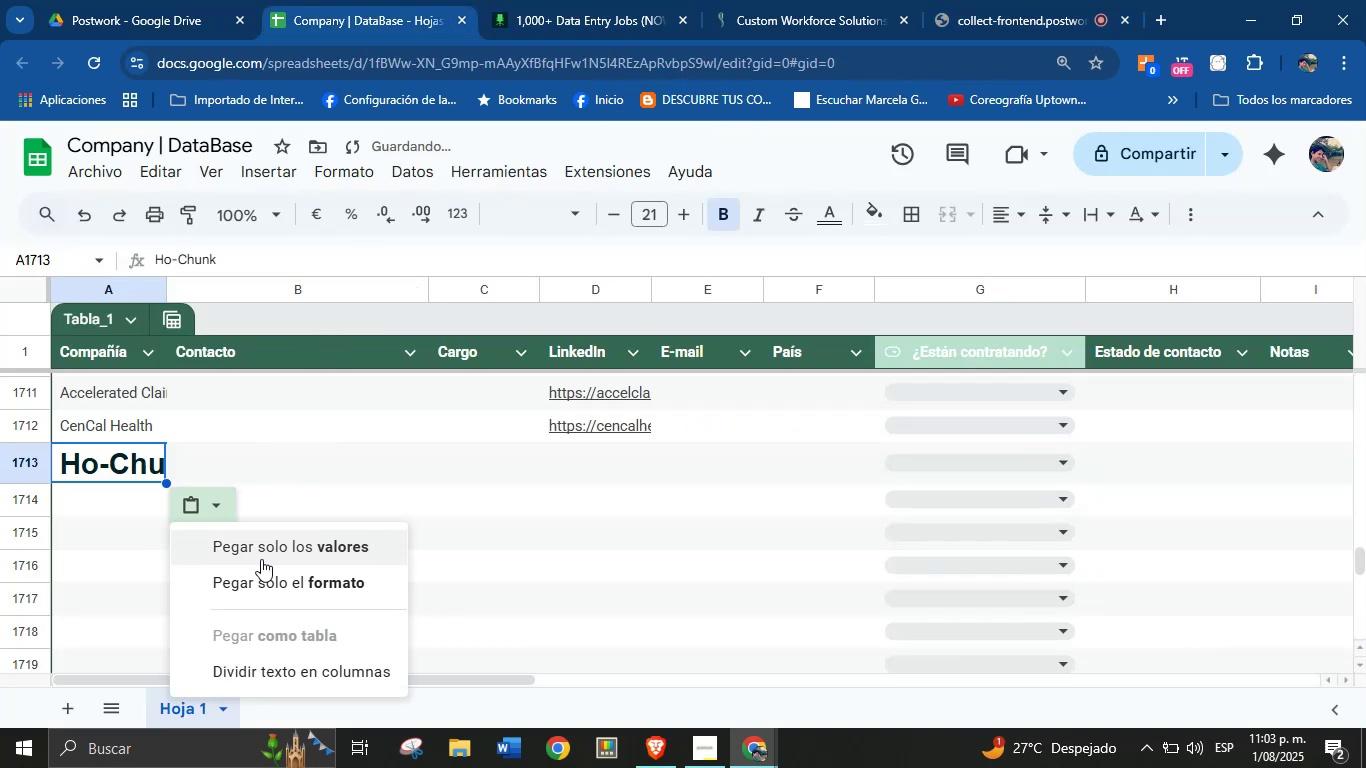 
left_click([276, 546])
 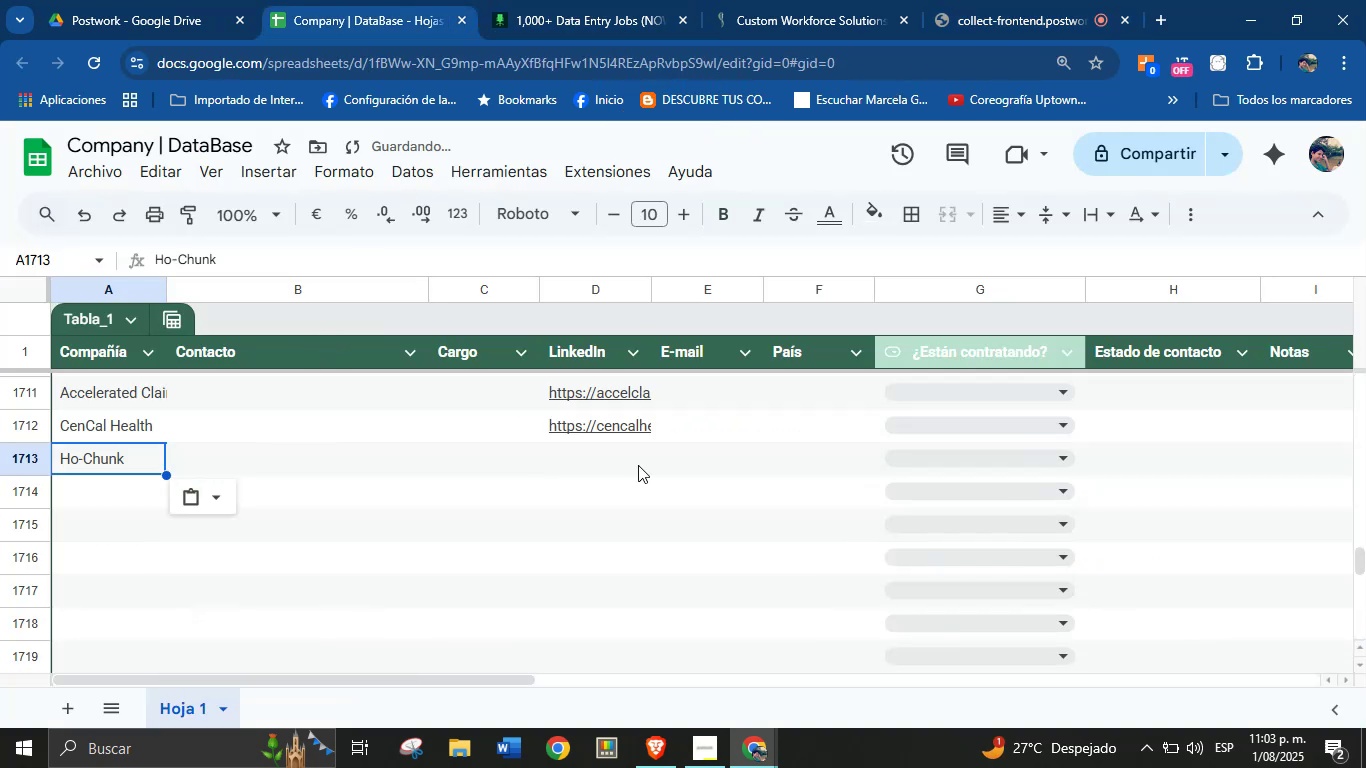 
left_click([610, 464])
 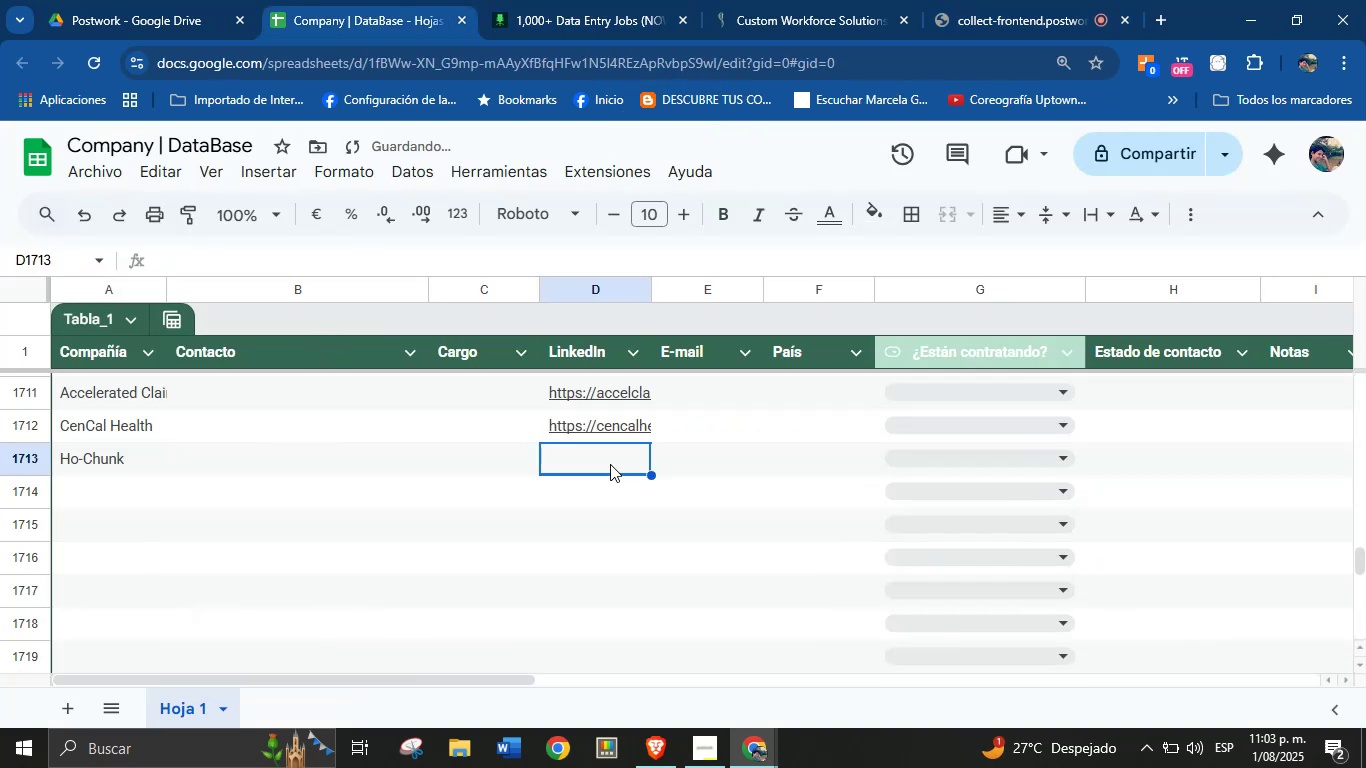 
key(Meta+V)
 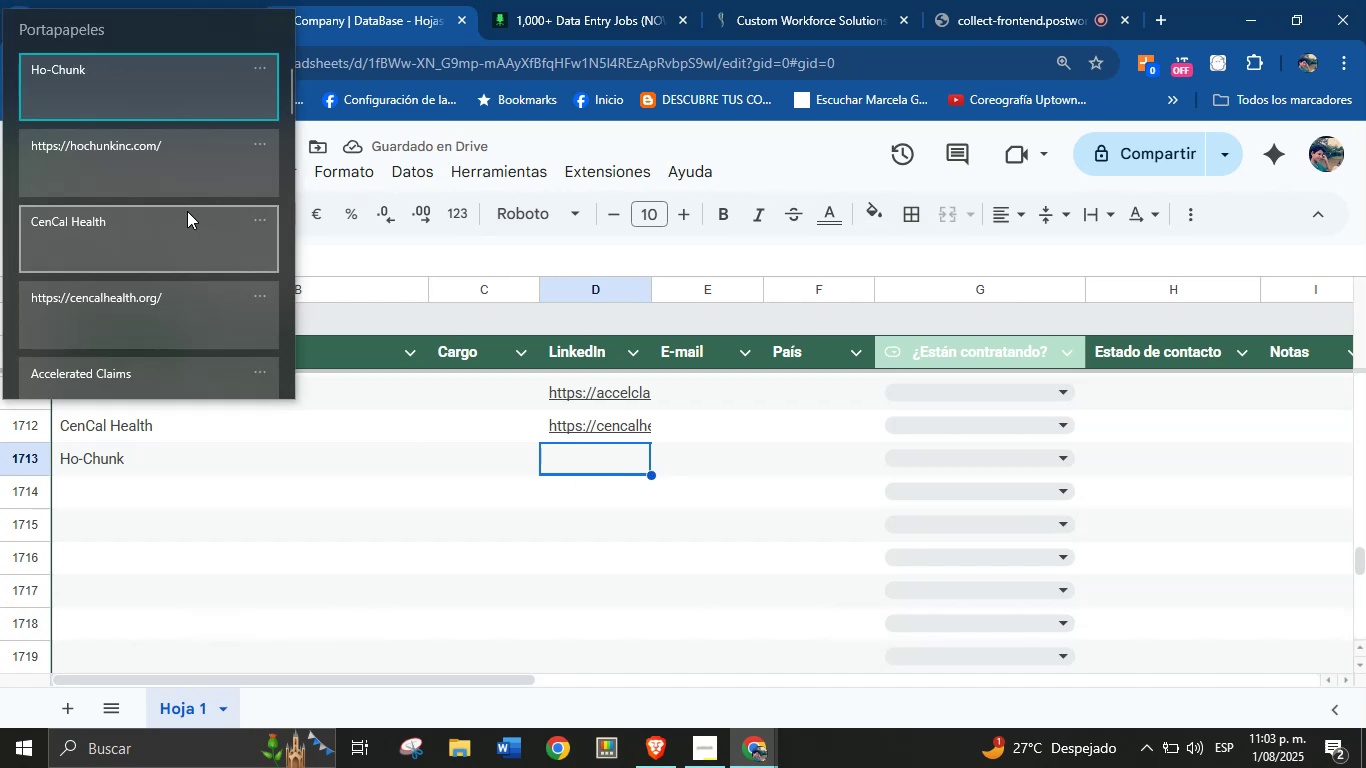 
left_click([194, 174])
 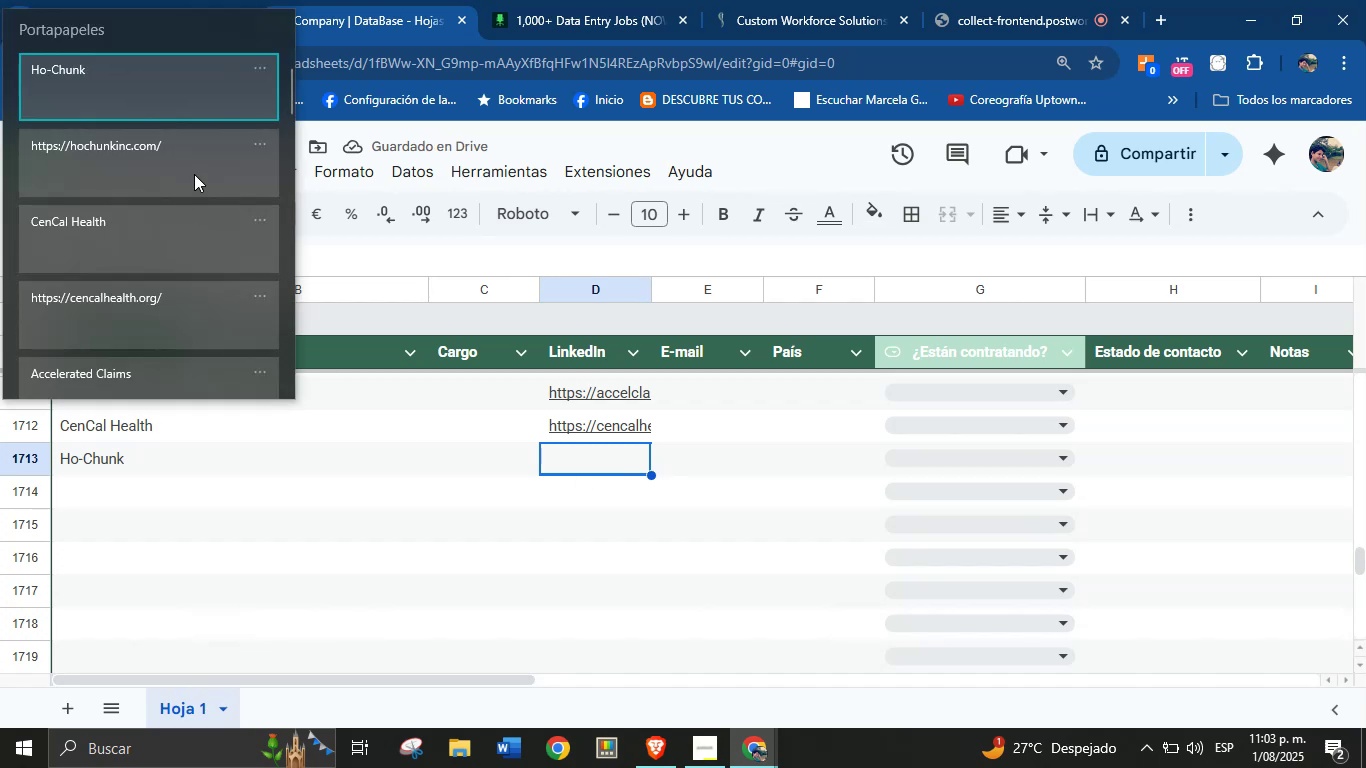 
key(Control+ControlLeft)
 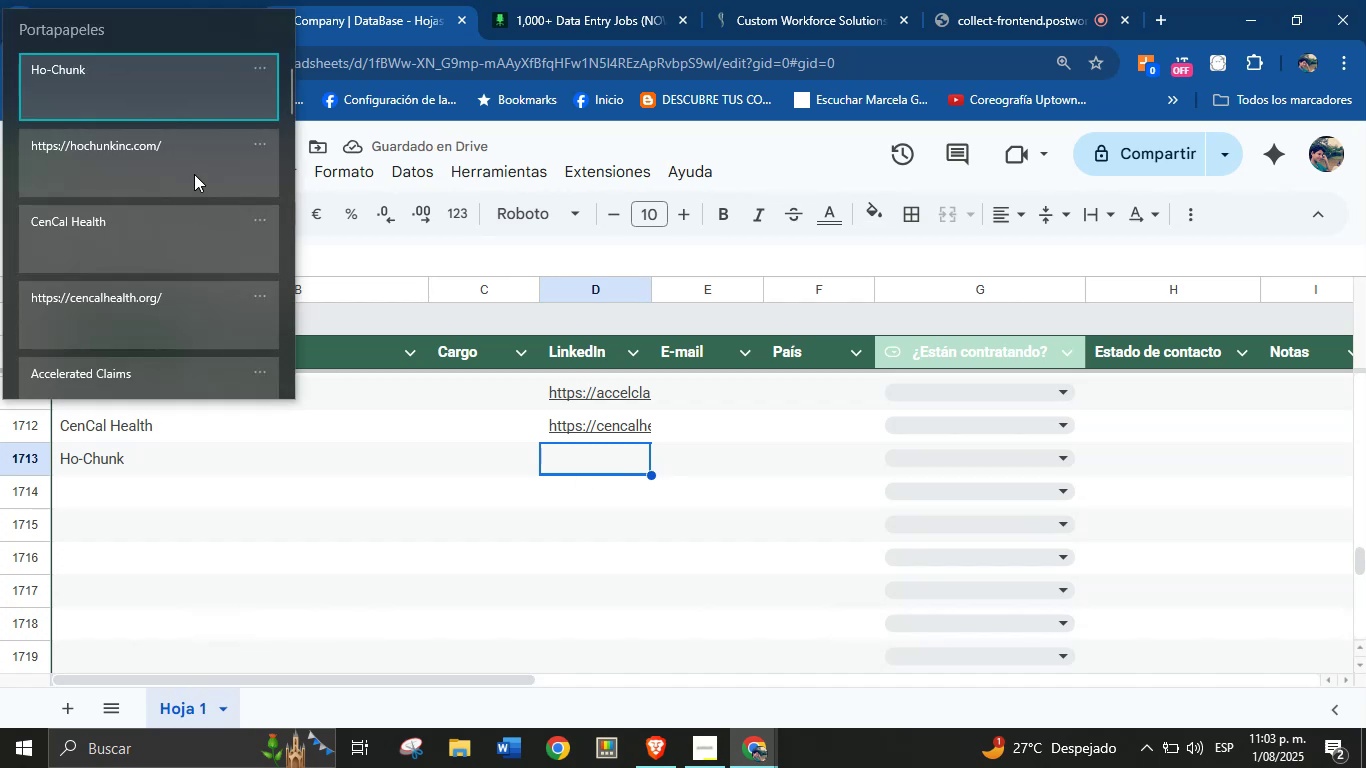 
key(Control+V)
 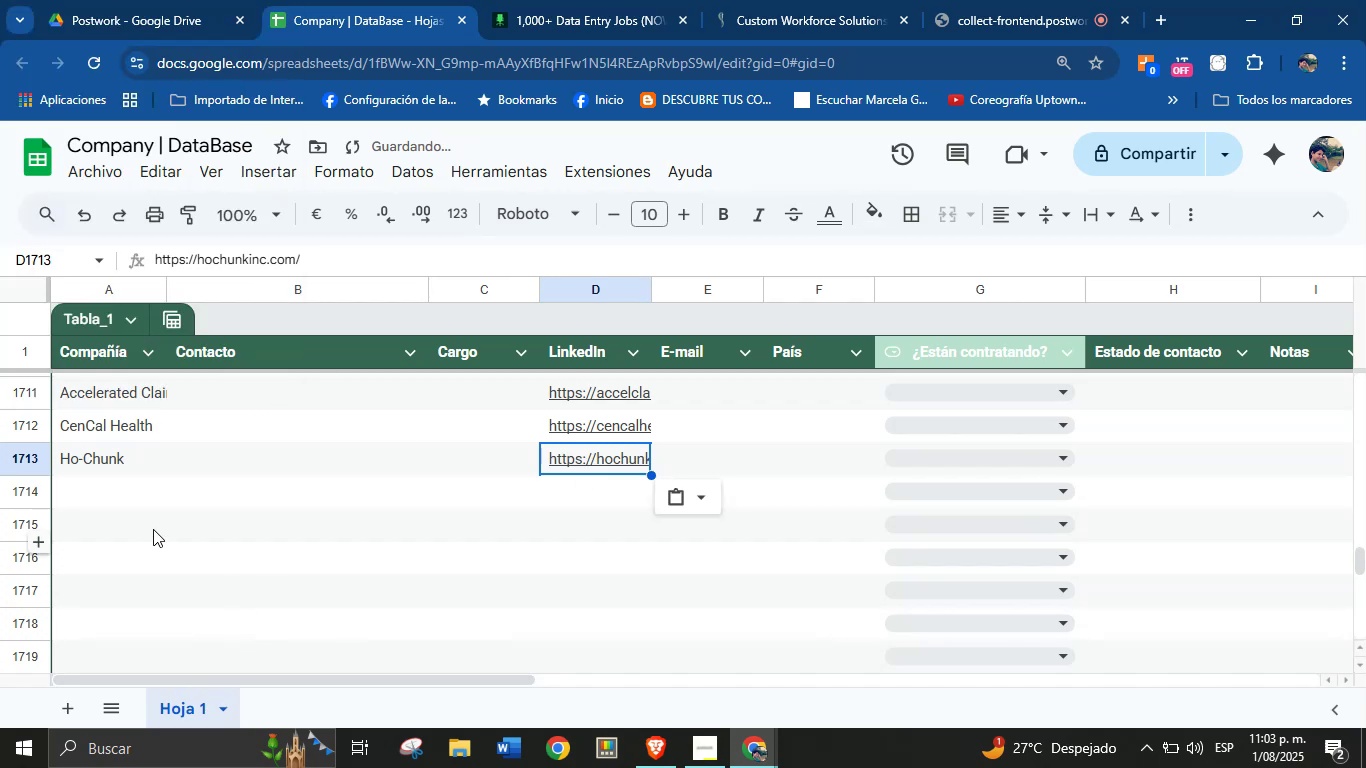 
left_click([129, 496])
 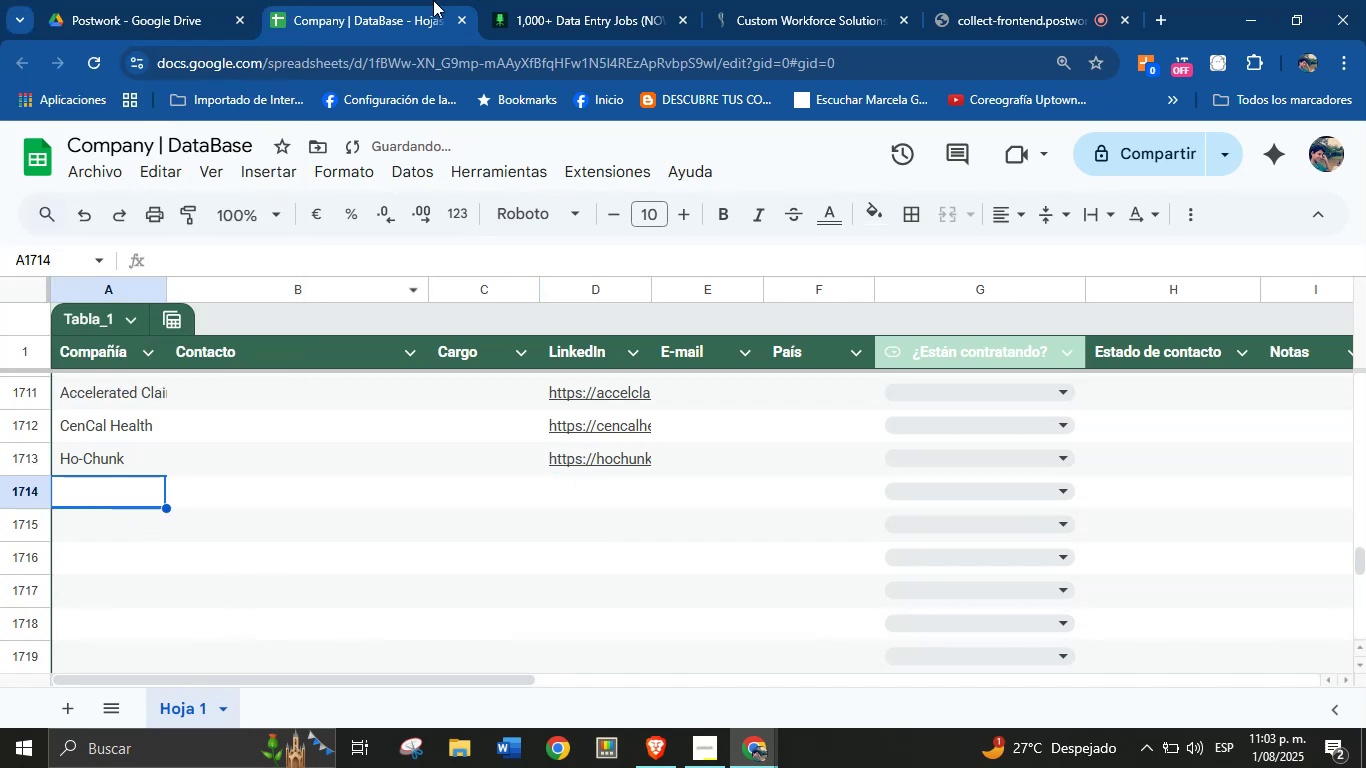 
left_click([521, 0])
 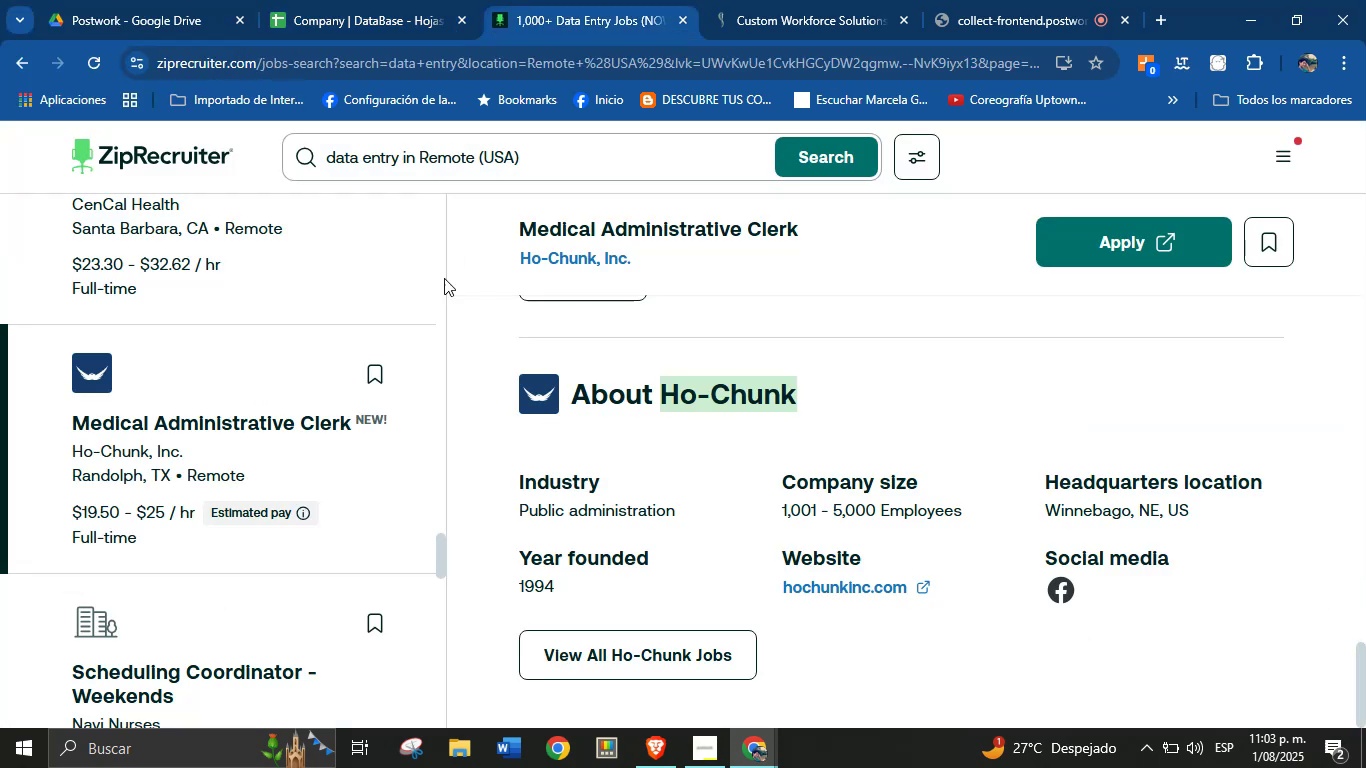 
scroll: coordinate [218, 366], scroll_direction: down, amount: 6.0
 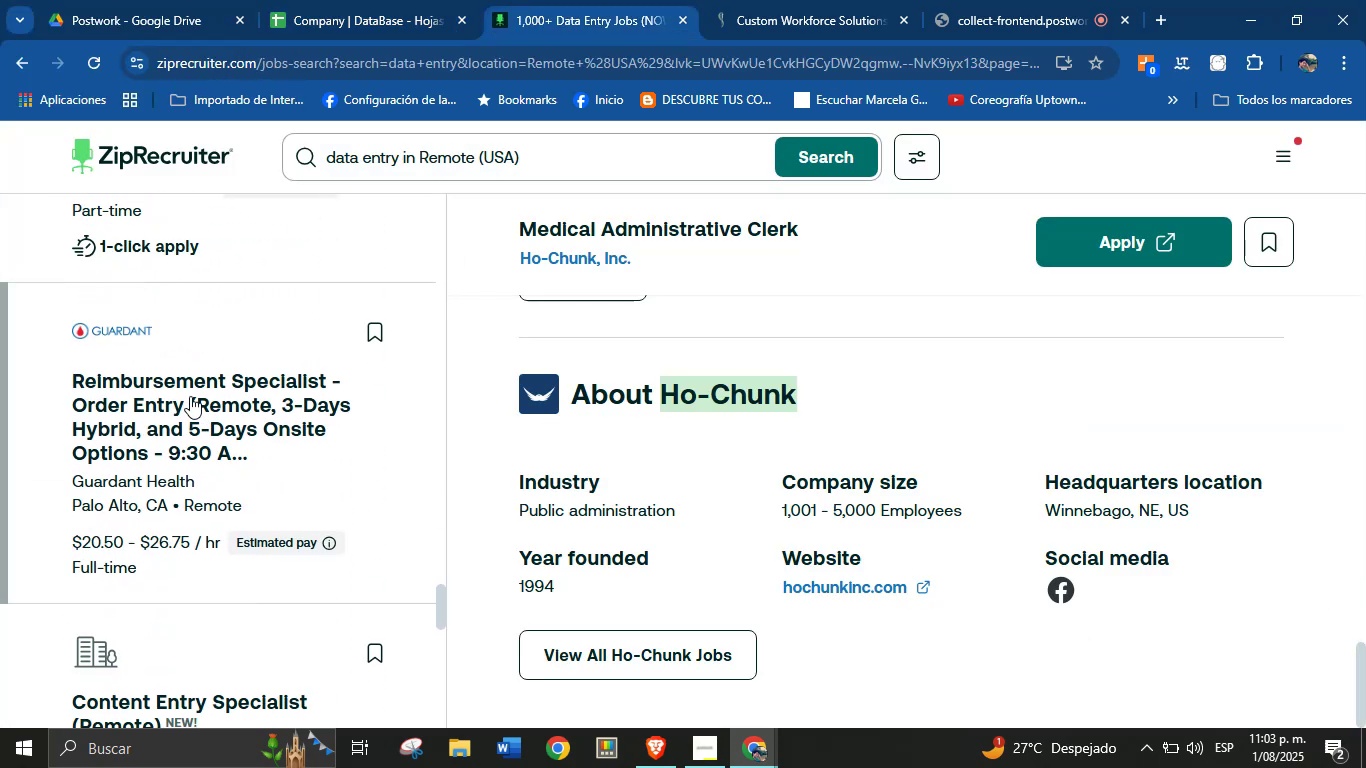 
left_click([190, 396])
 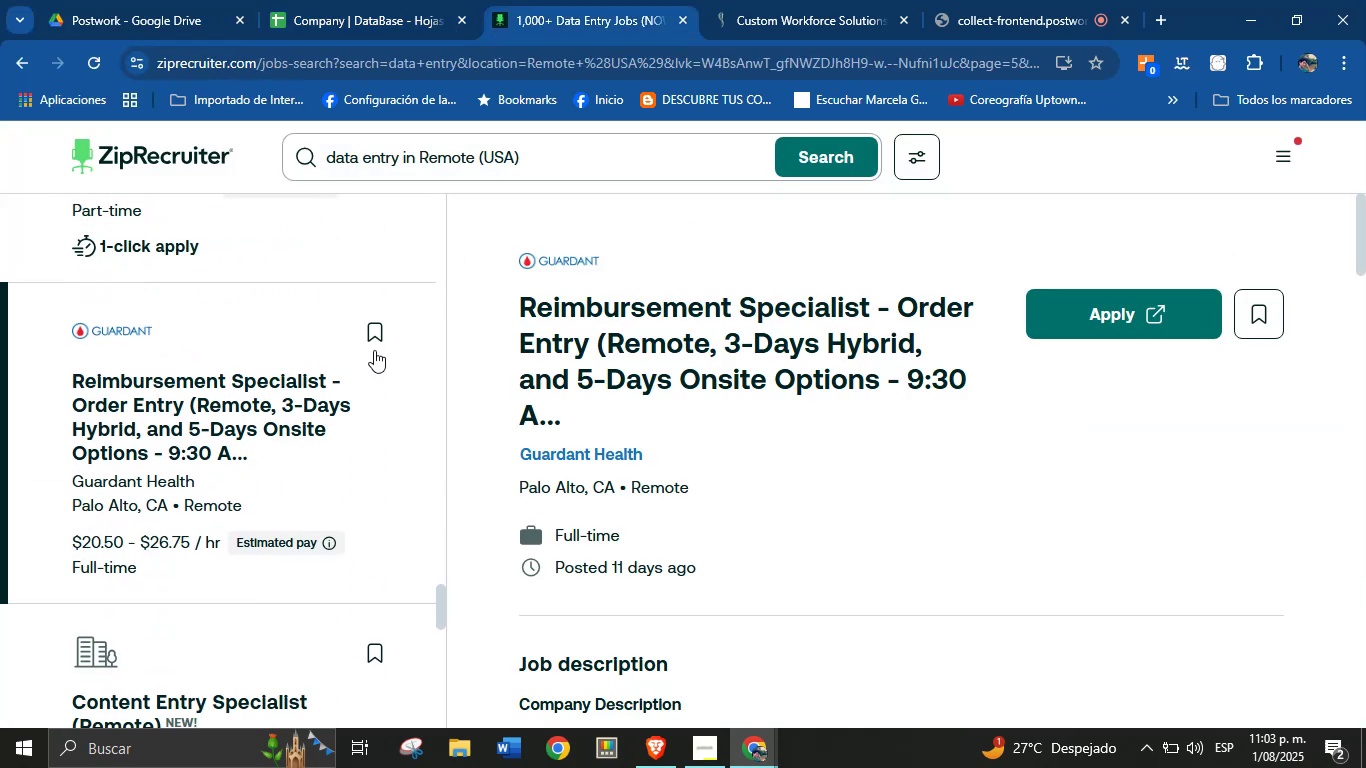 
scroll: coordinate [740, 492], scroll_direction: down, amount: 29.0
 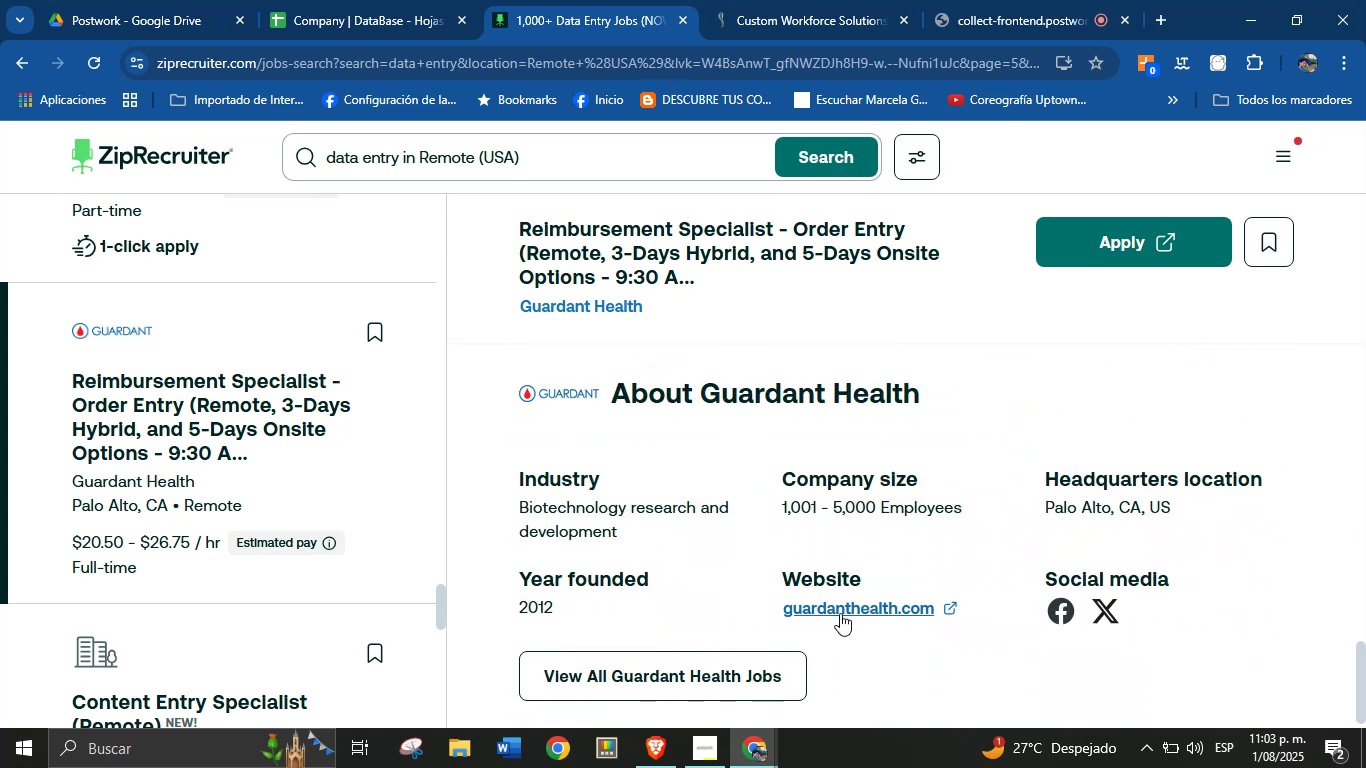 
right_click([853, 612])
 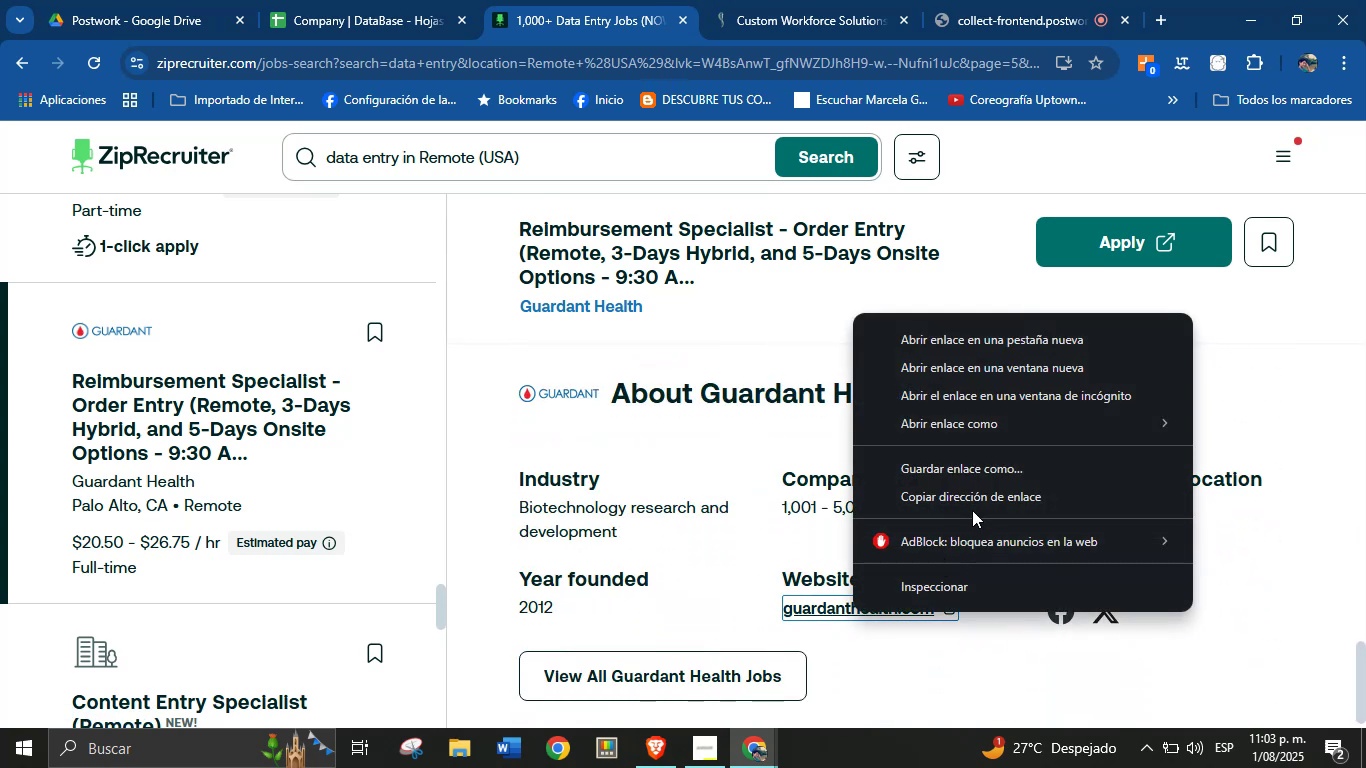 
left_click([976, 504])
 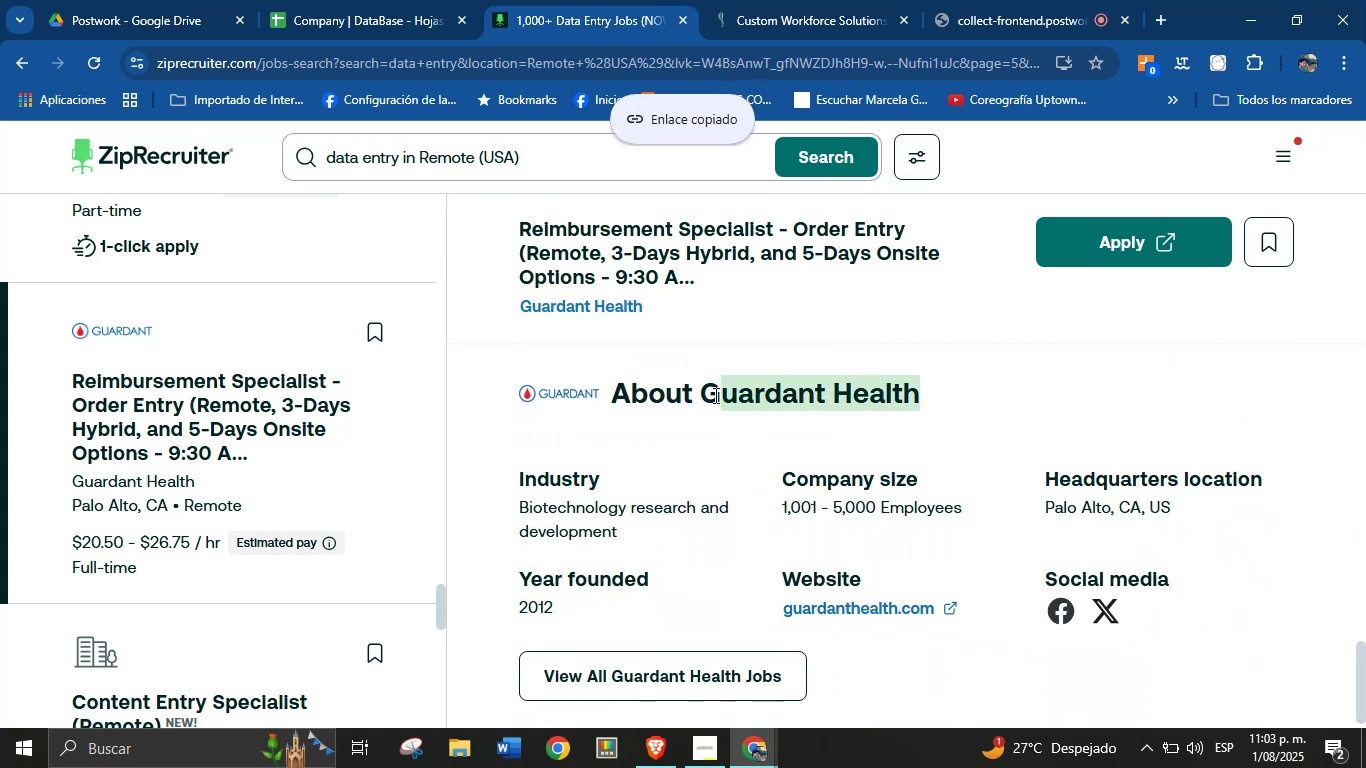 
key(Control+C)
 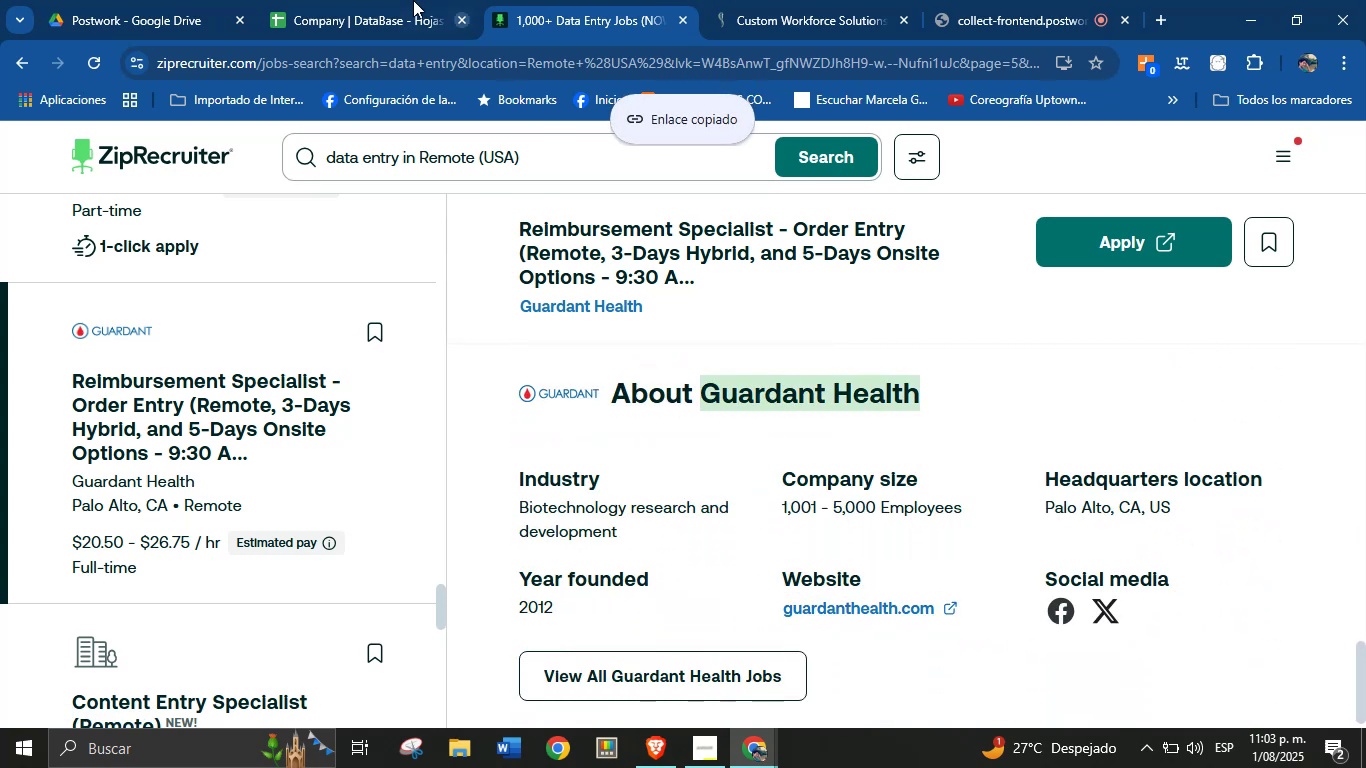 
left_click([397, 0])
 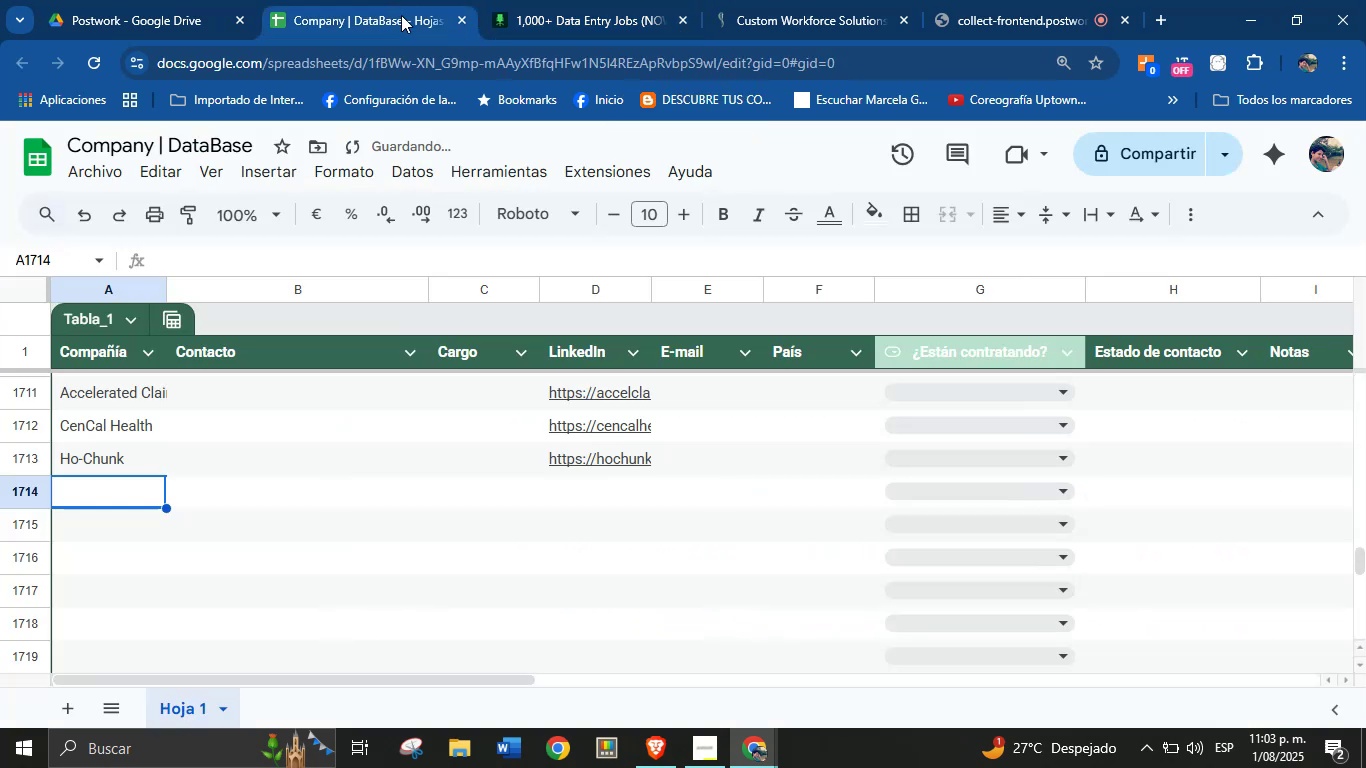 
key(Control+V)
 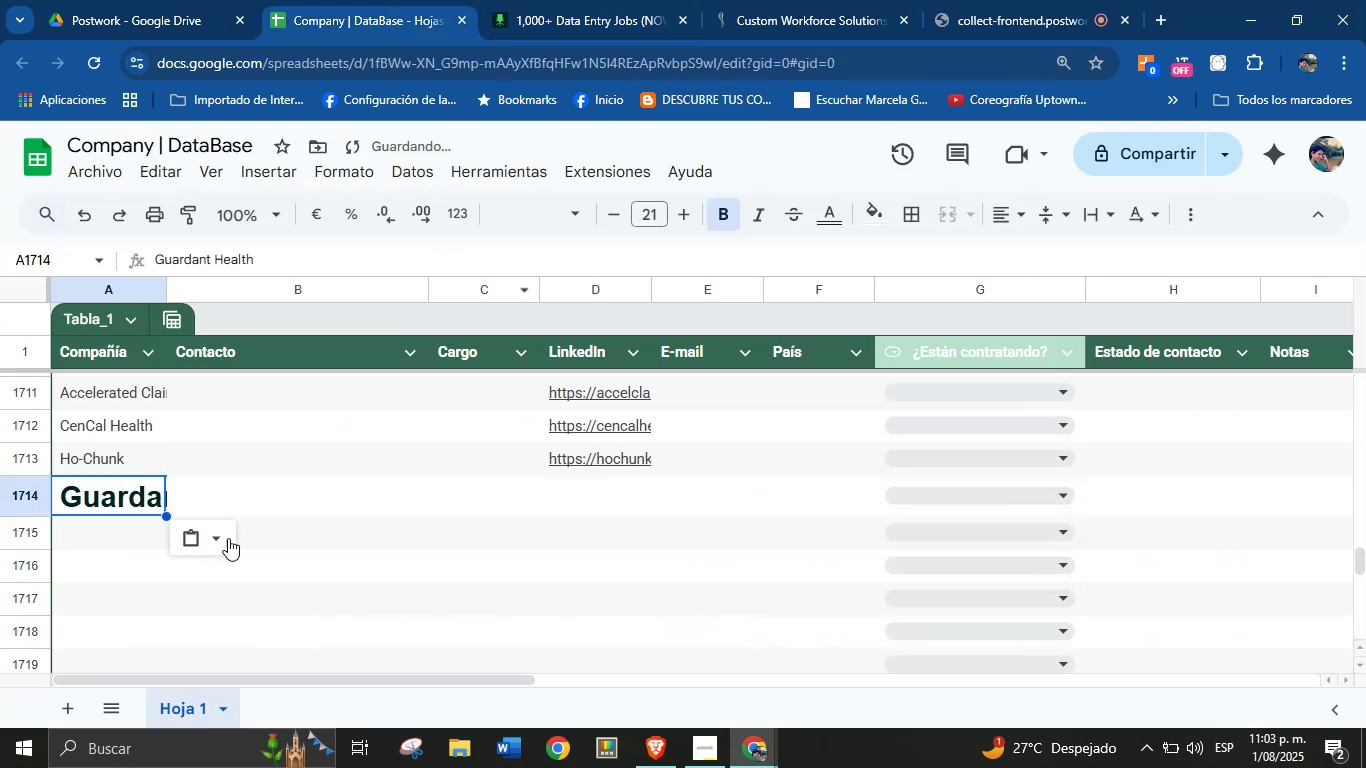 
left_click([217, 546])
 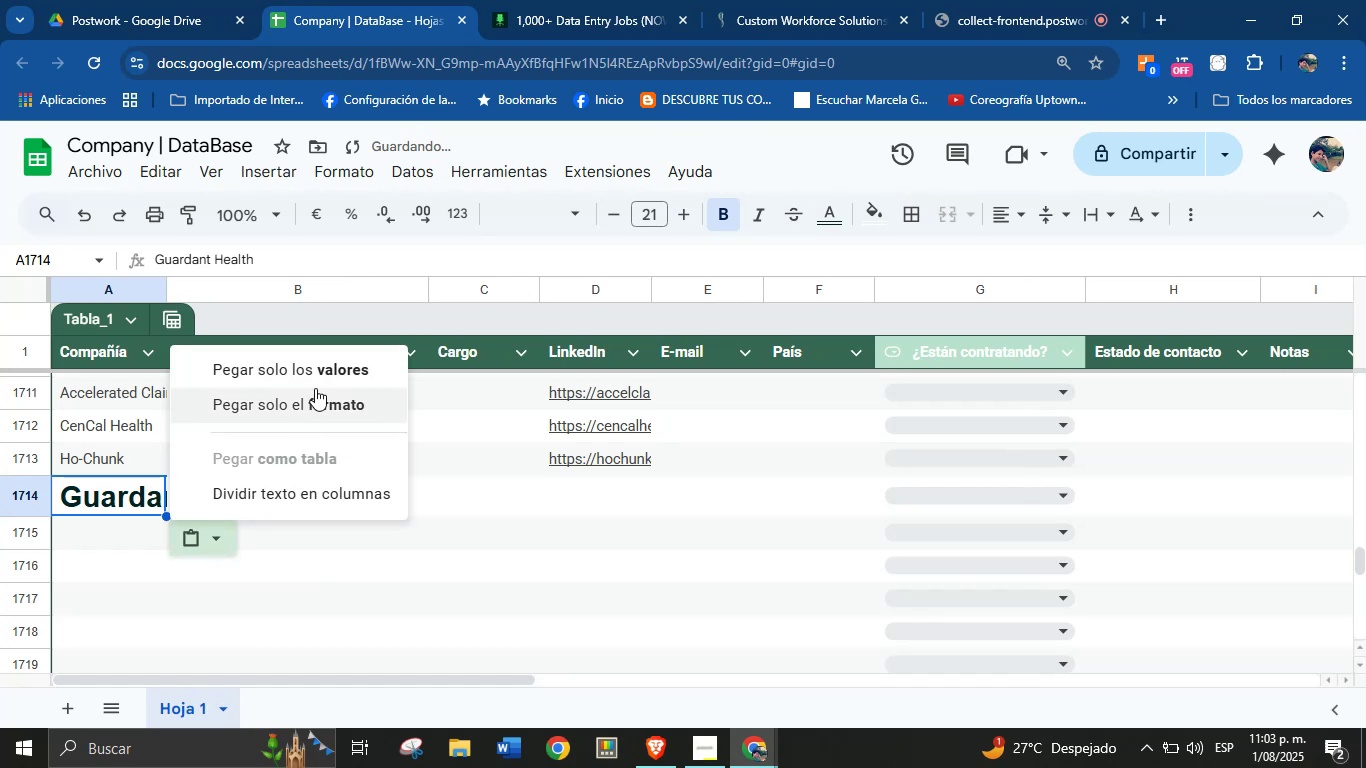 
left_click([327, 372])
 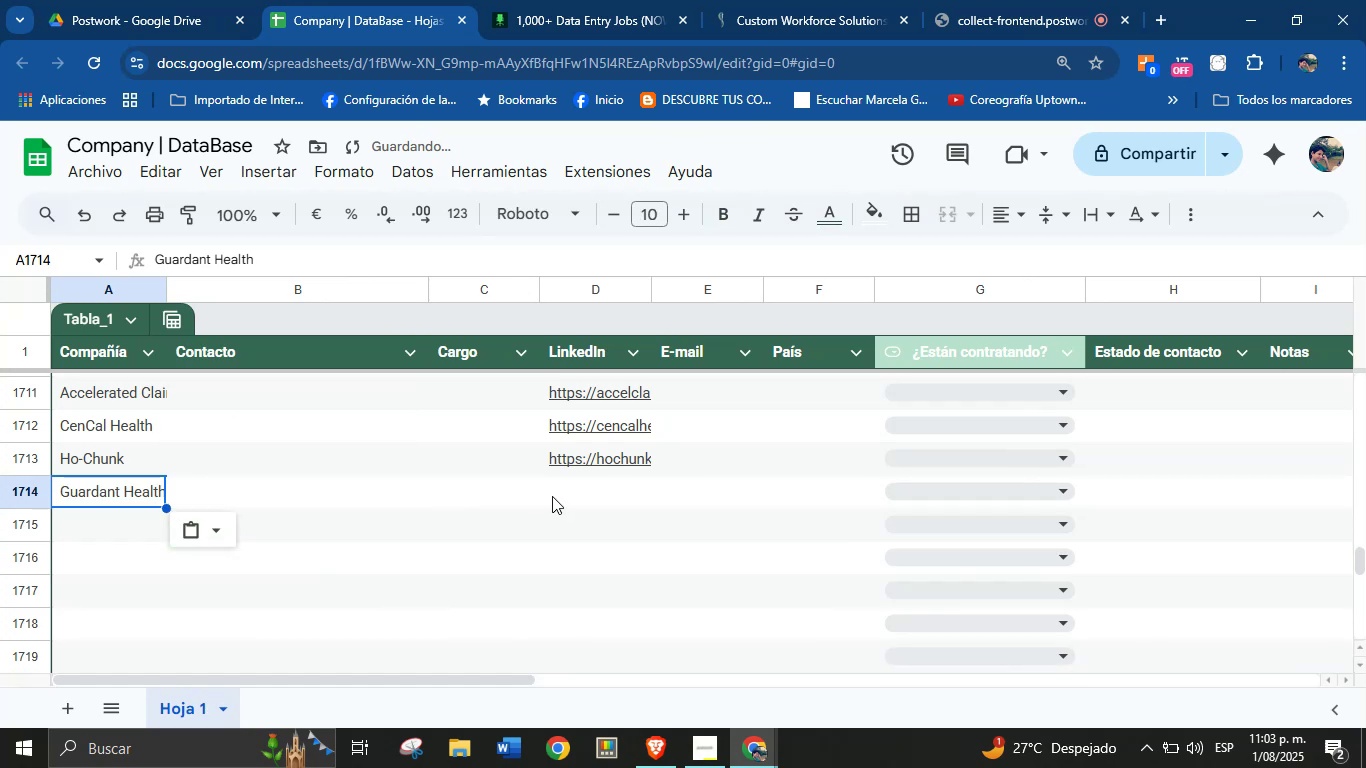 
left_click([604, 494])
 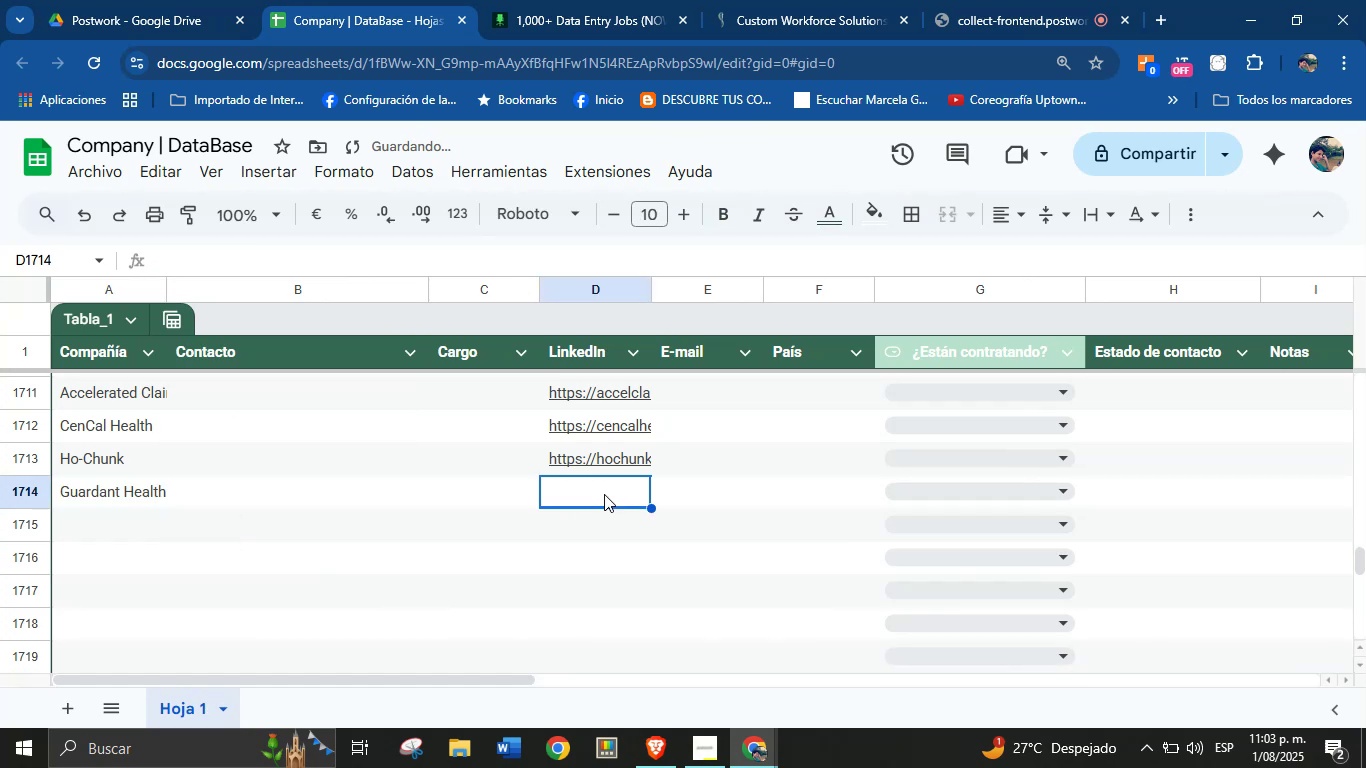 
key(Meta+V)
 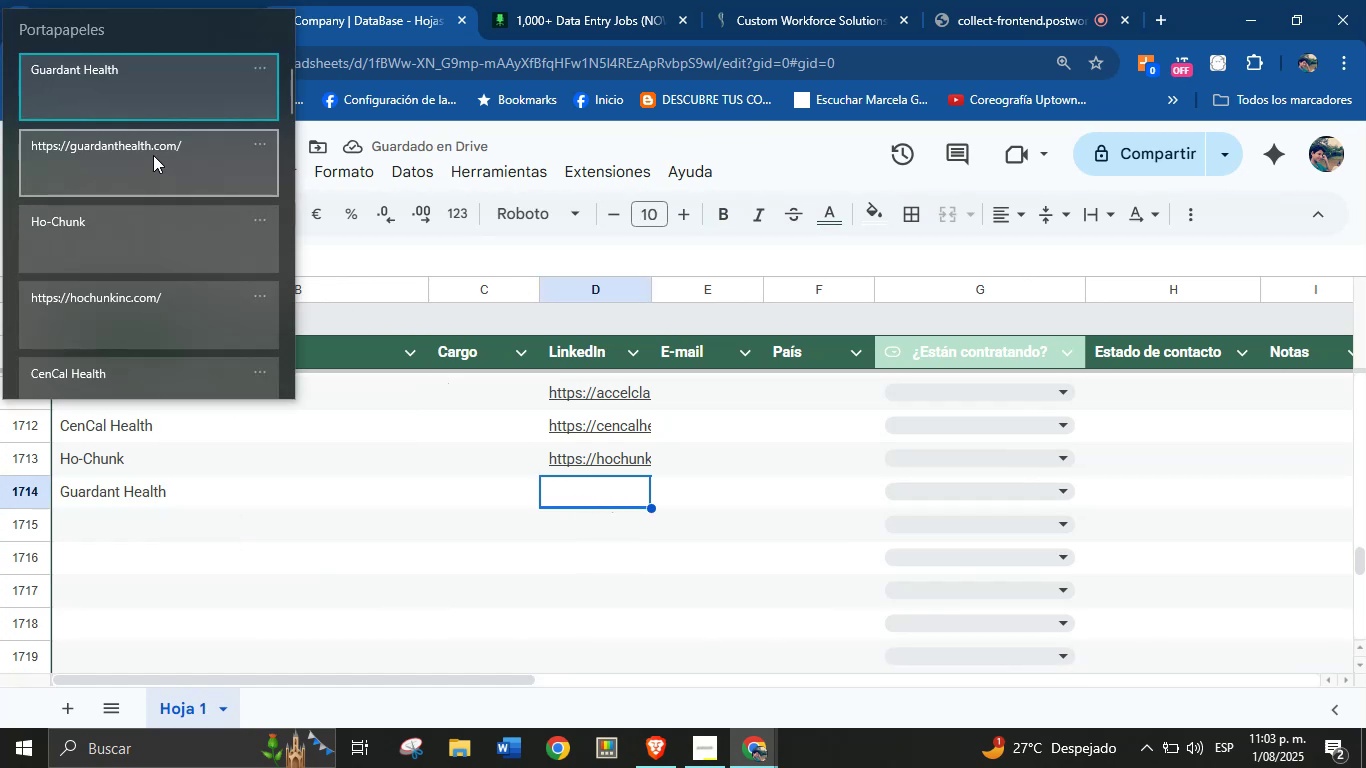 
left_click([153, 153])
 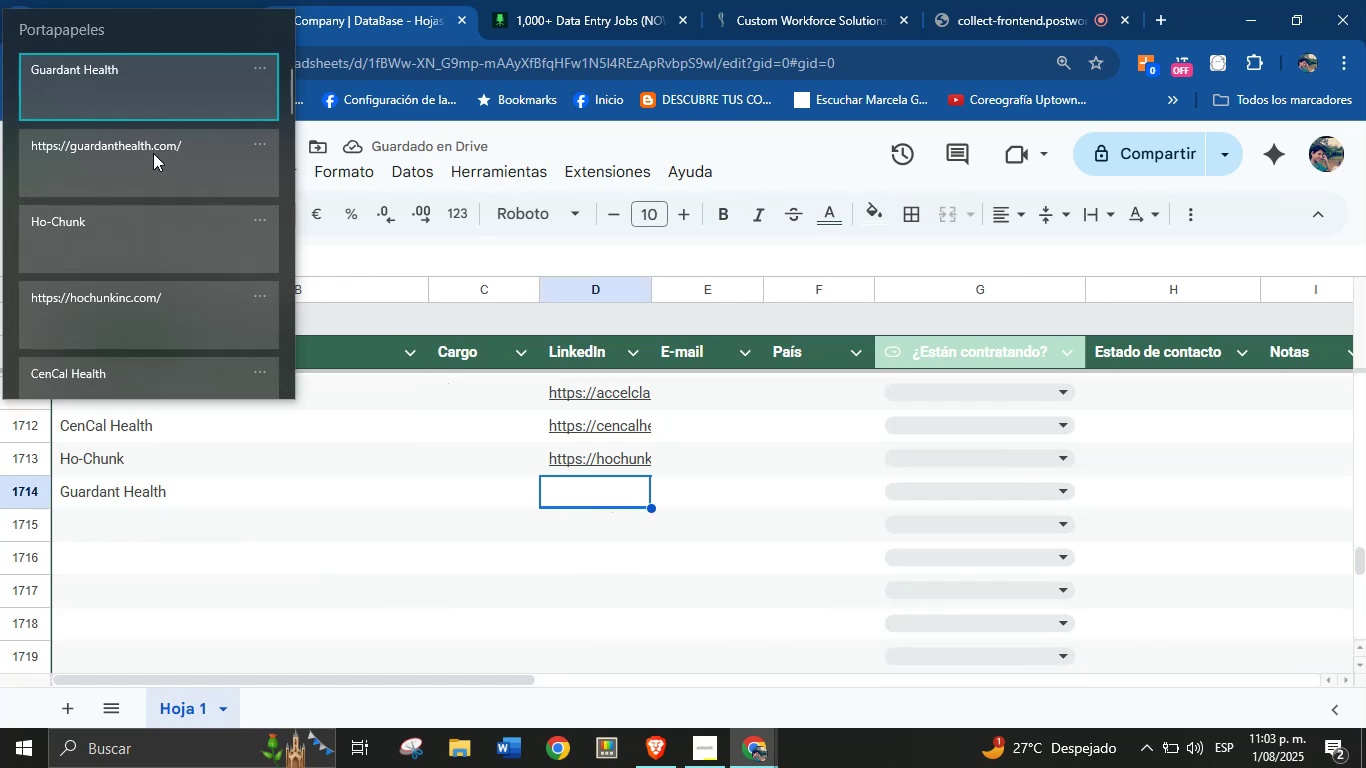 
key(Control+ControlLeft)
 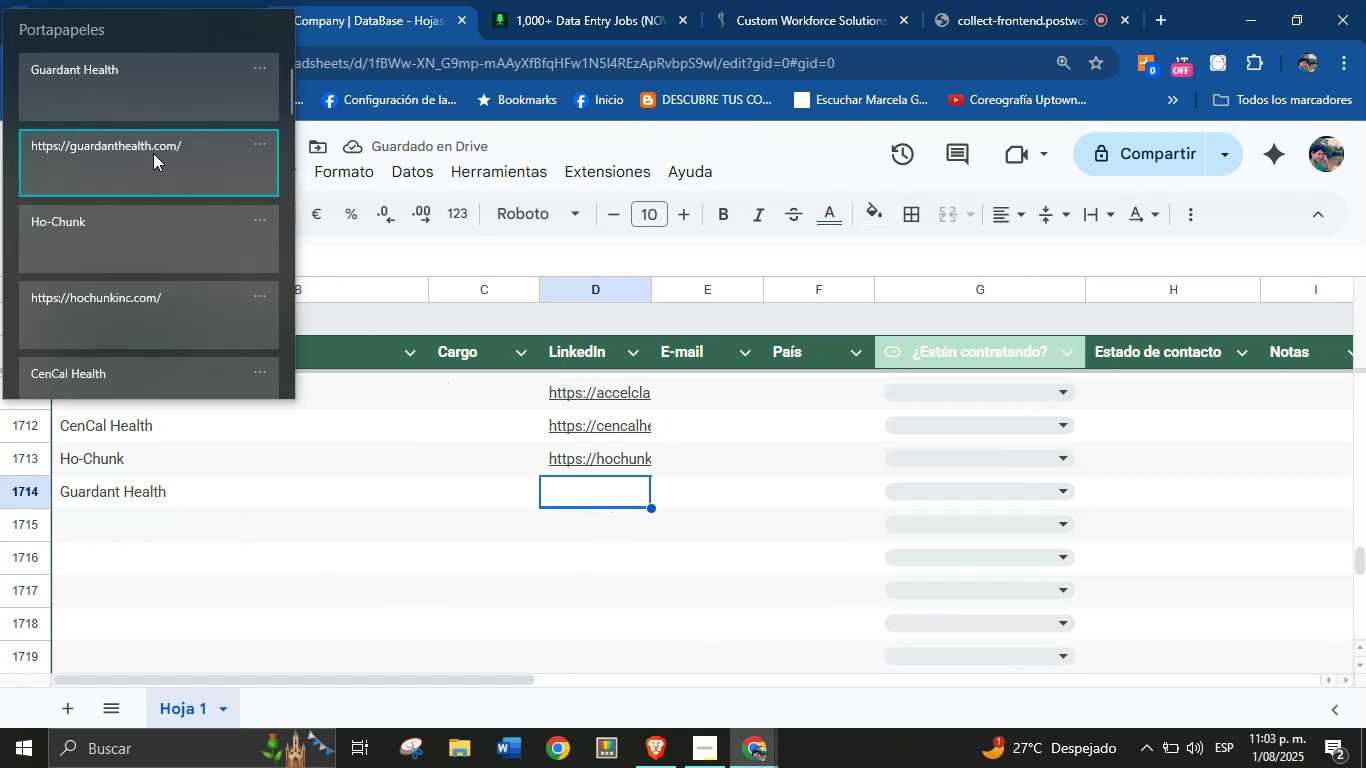 
key(Control+V)
 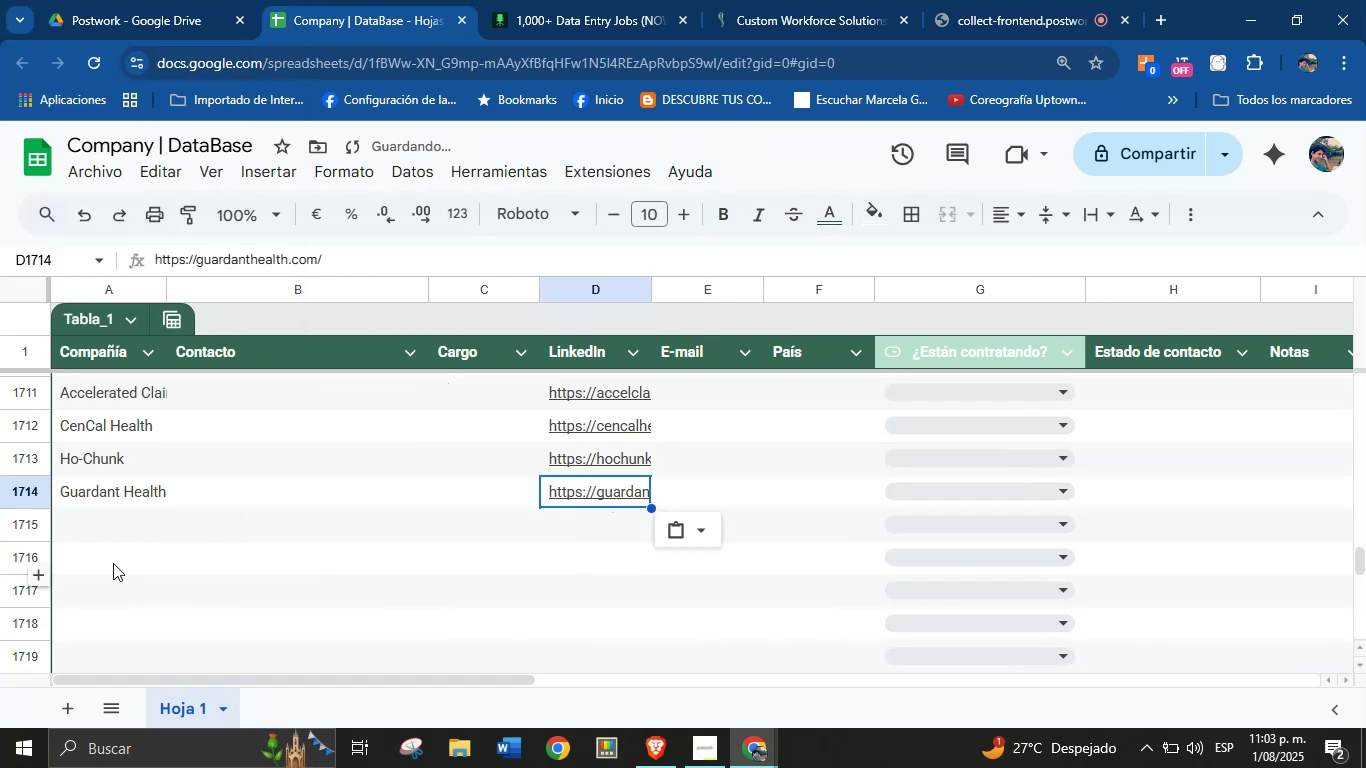 
left_click([110, 521])
 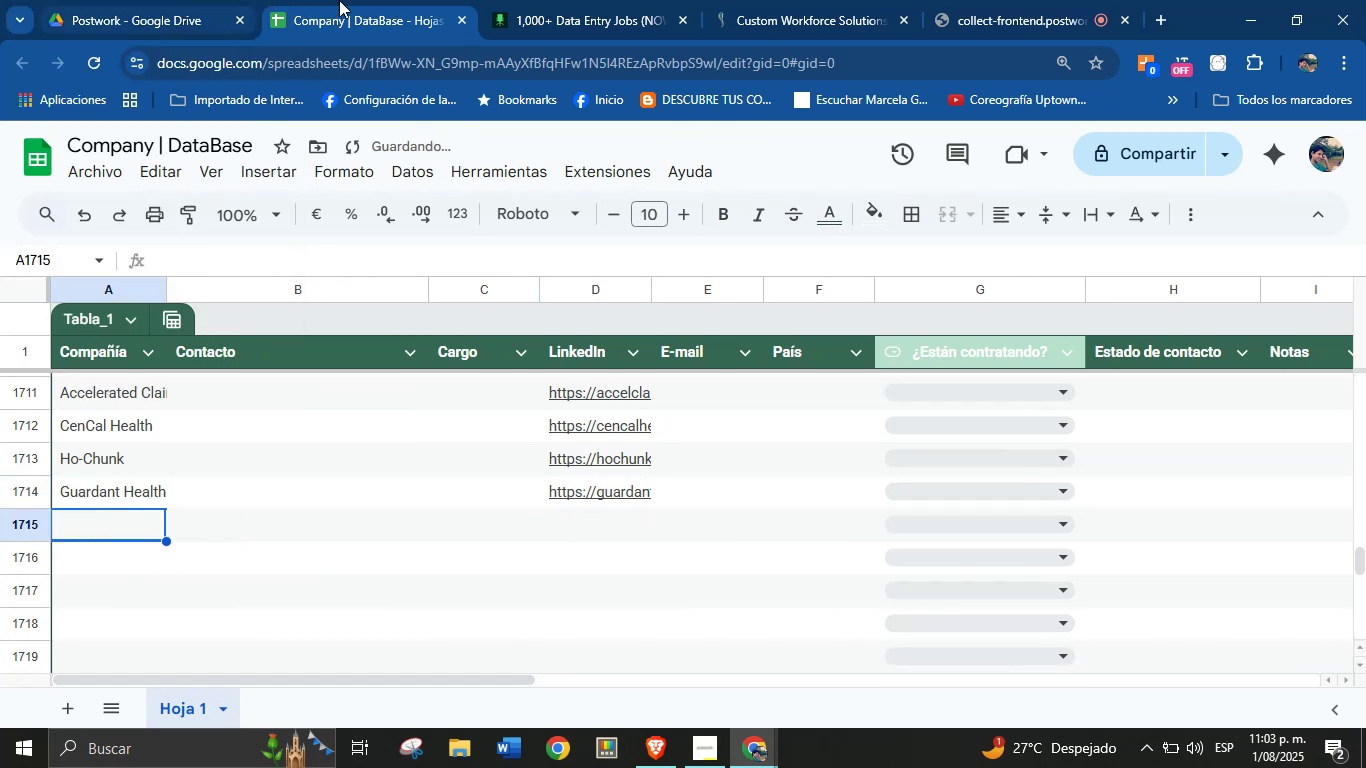 
left_click([526, 0])
 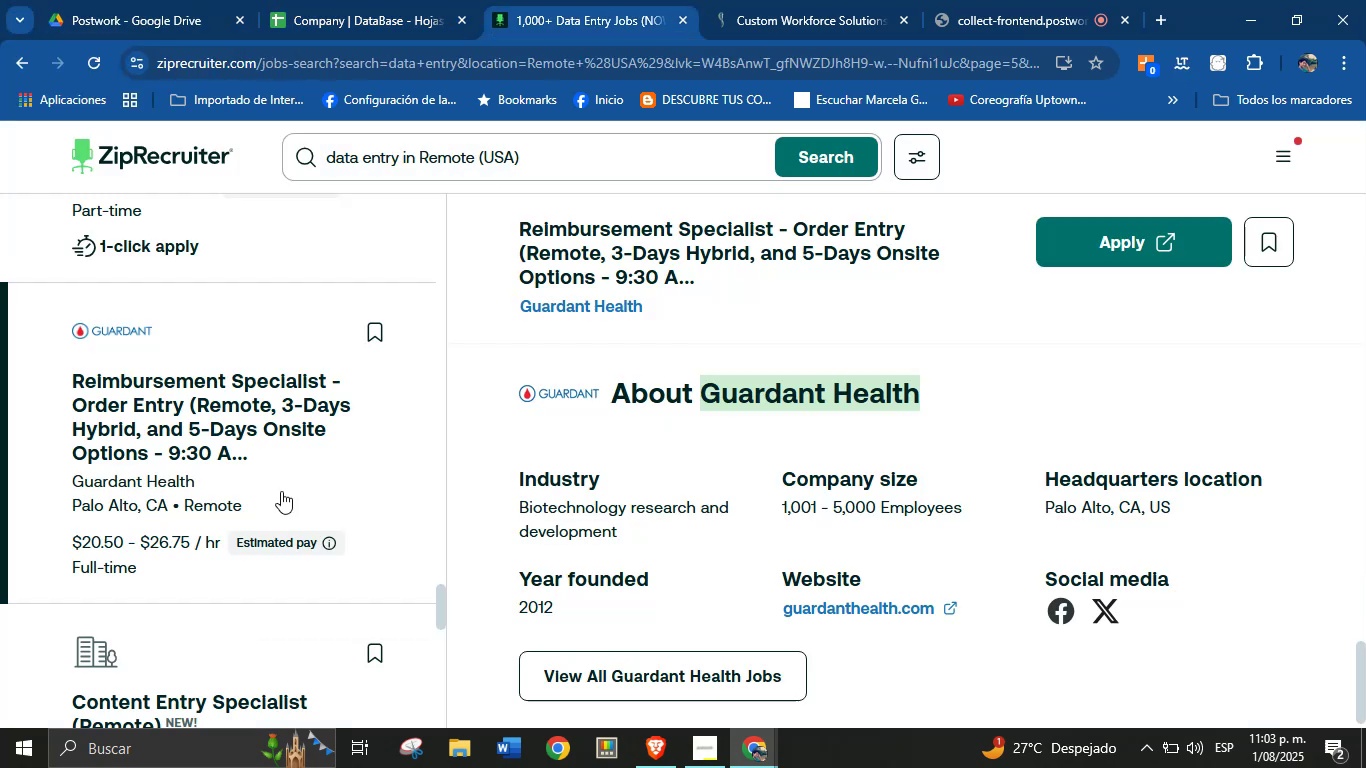 
scroll: coordinate [280, 487], scroll_direction: down, amount: 4.0
 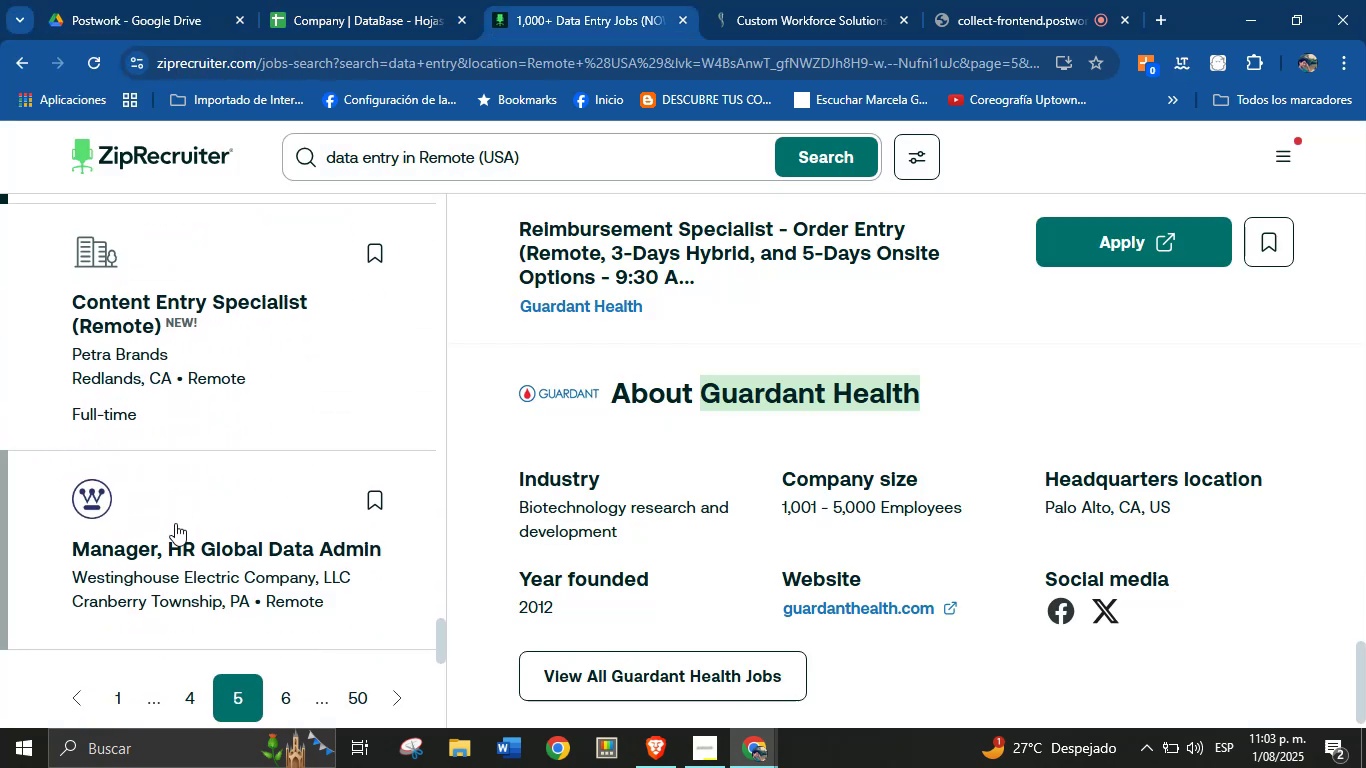 
left_click([176, 531])
 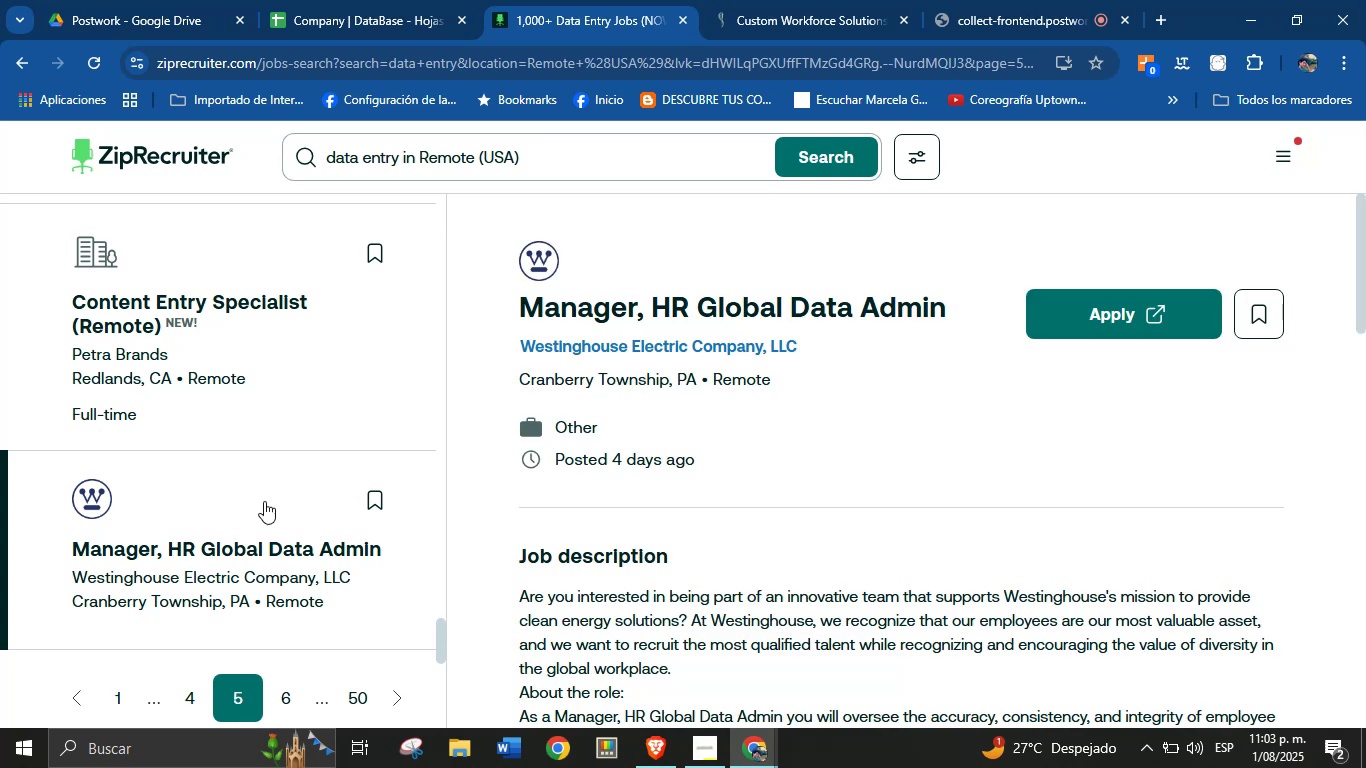 
scroll: coordinate [714, 502], scroll_direction: down, amount: 22.0
 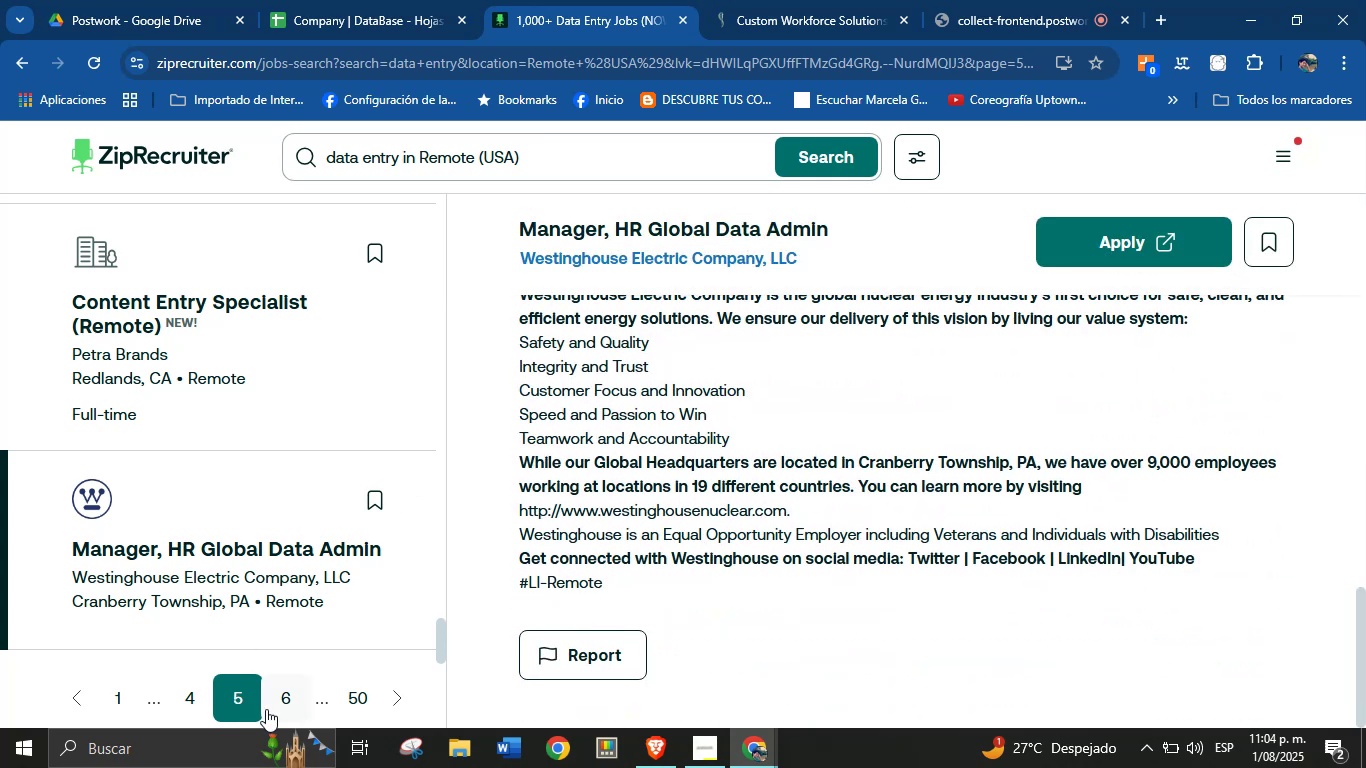 
left_click([281, 696])
 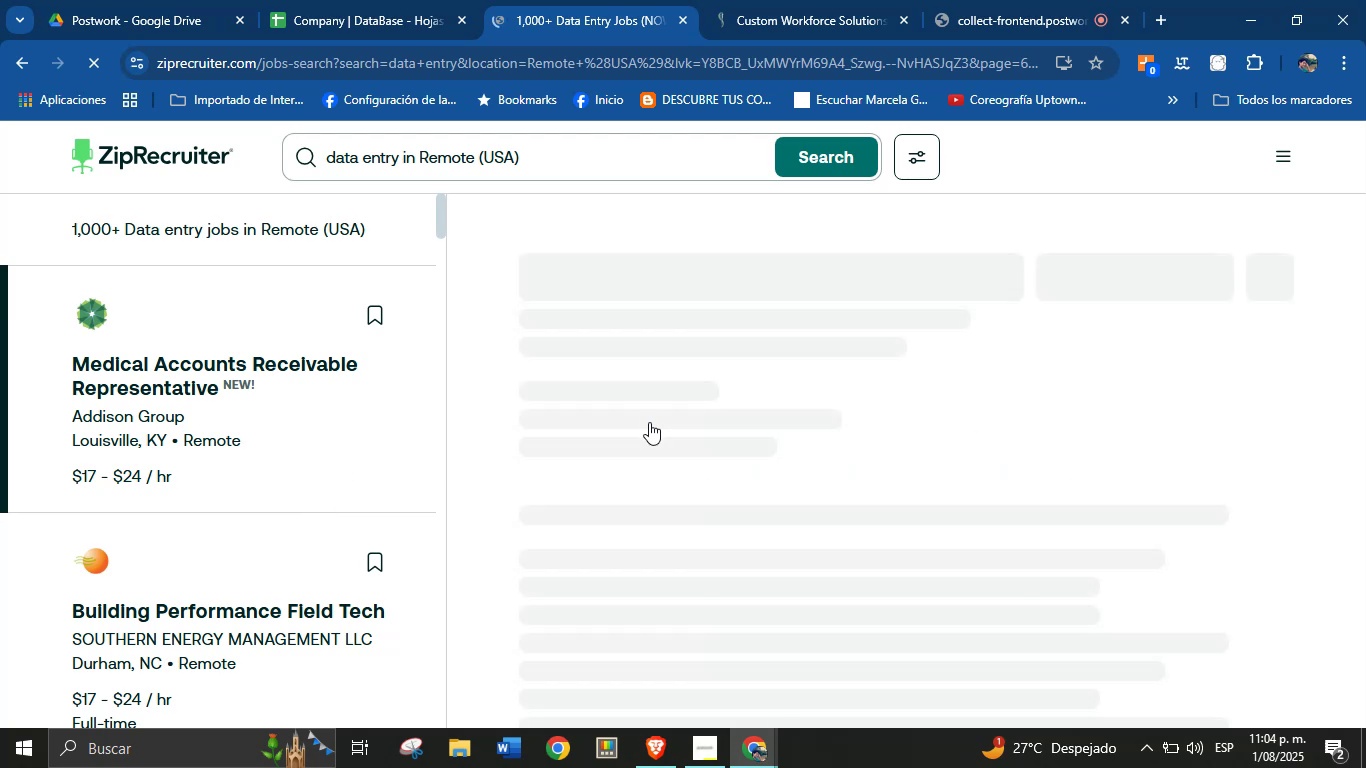 
wait(7.78)
 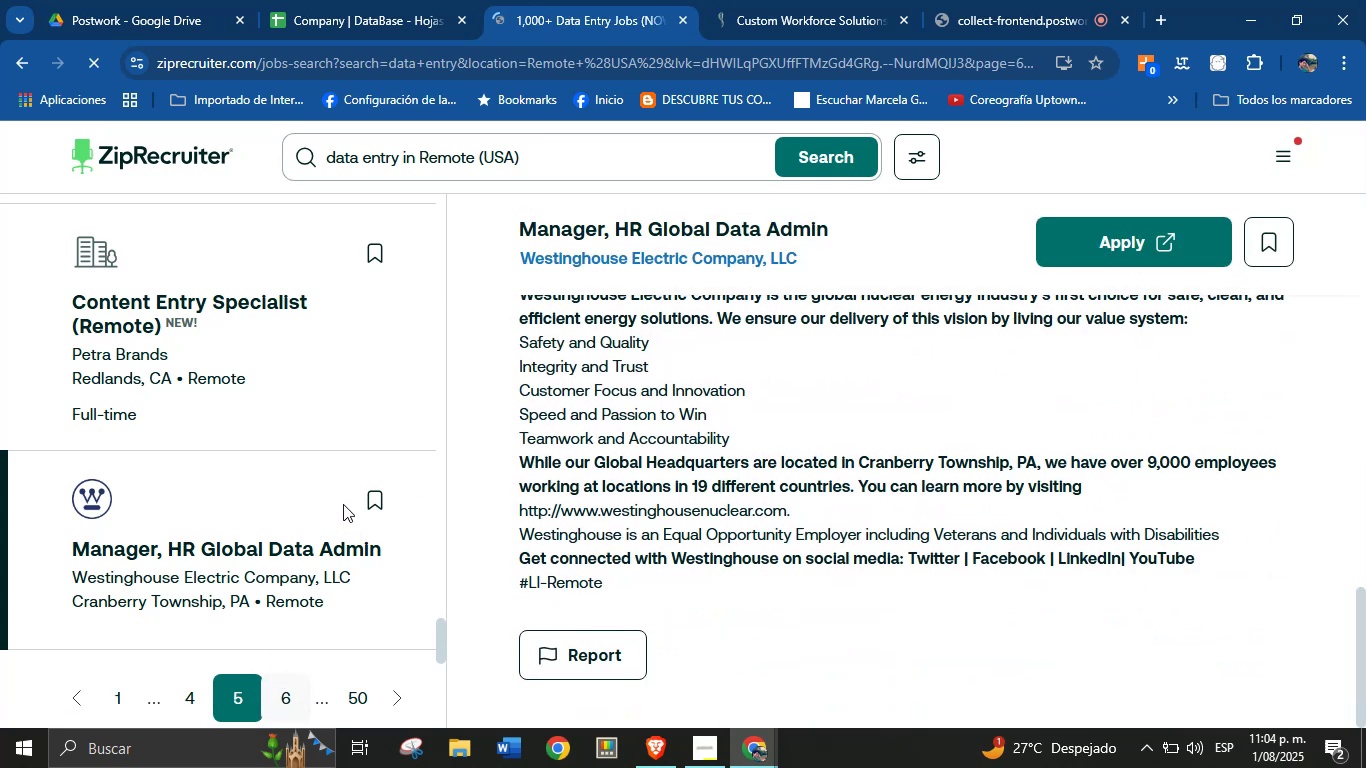 
scroll: coordinate [664, 510], scroll_direction: down, amount: 33.0
 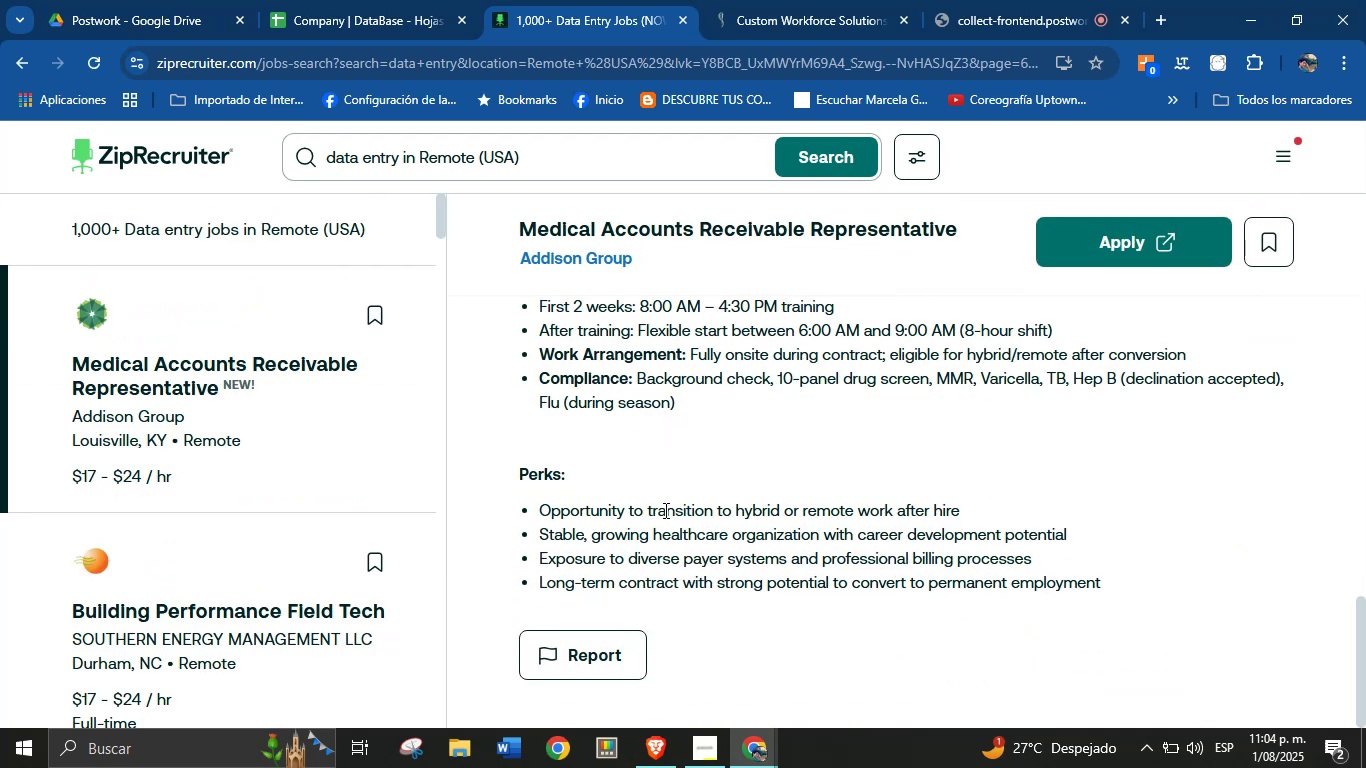 
scroll: coordinate [333, 496], scroll_direction: none, amount: 0.0
 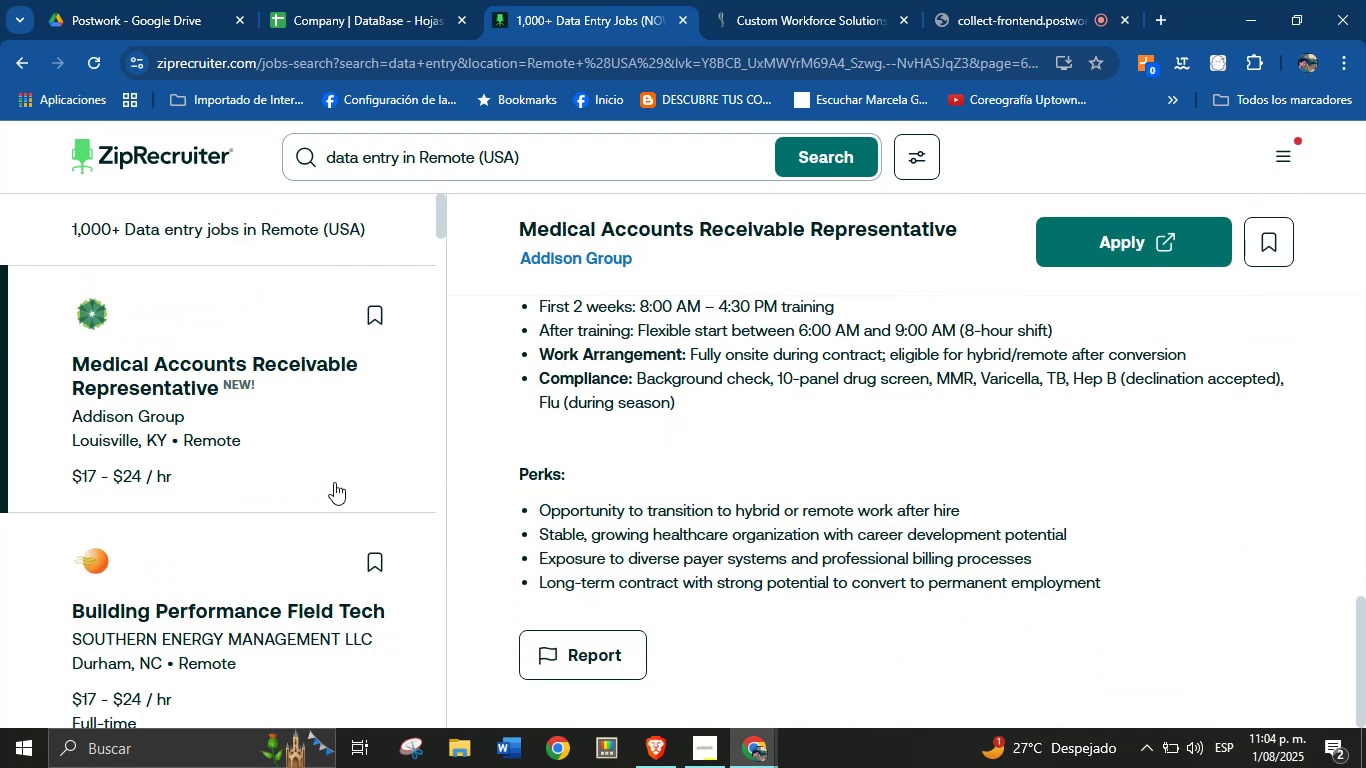 
scroll: coordinate [323, 491], scroll_direction: down, amount: 2.0
 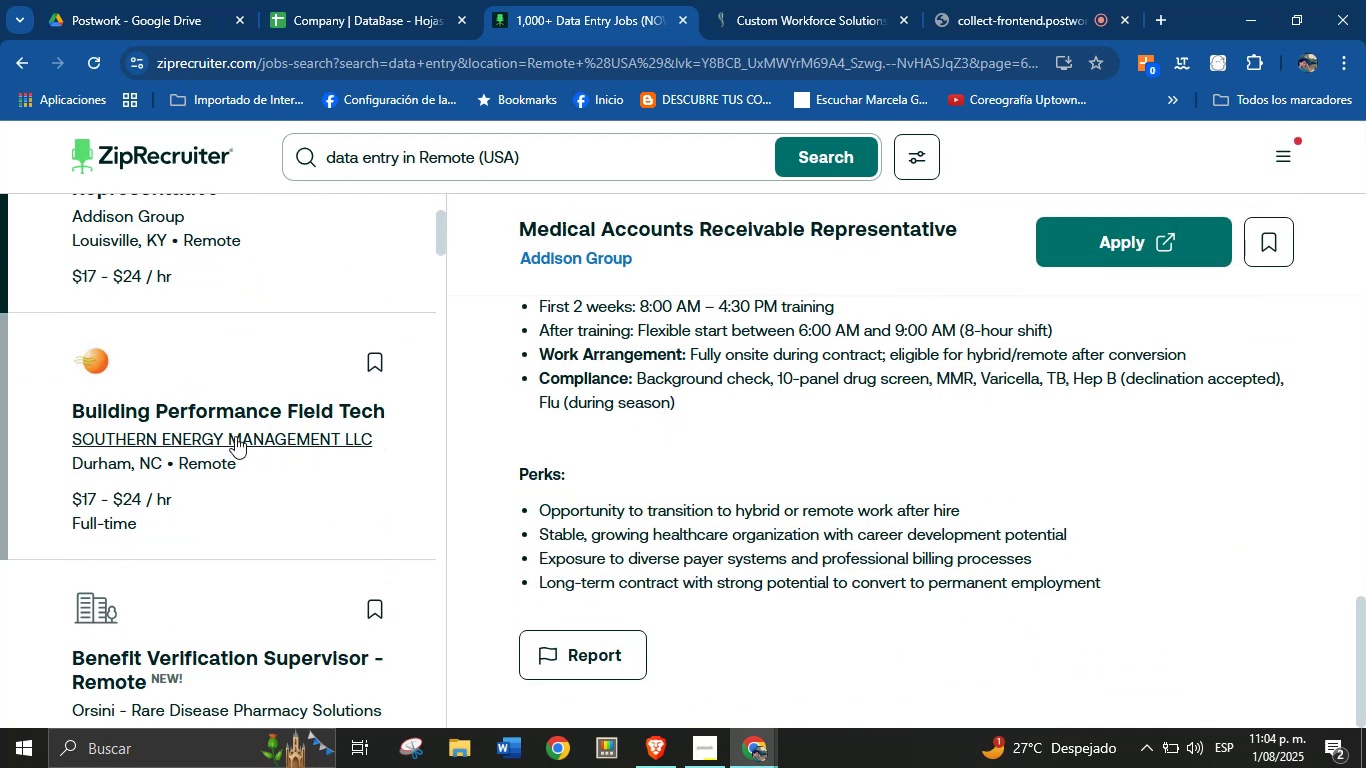 
left_click([235, 433])
 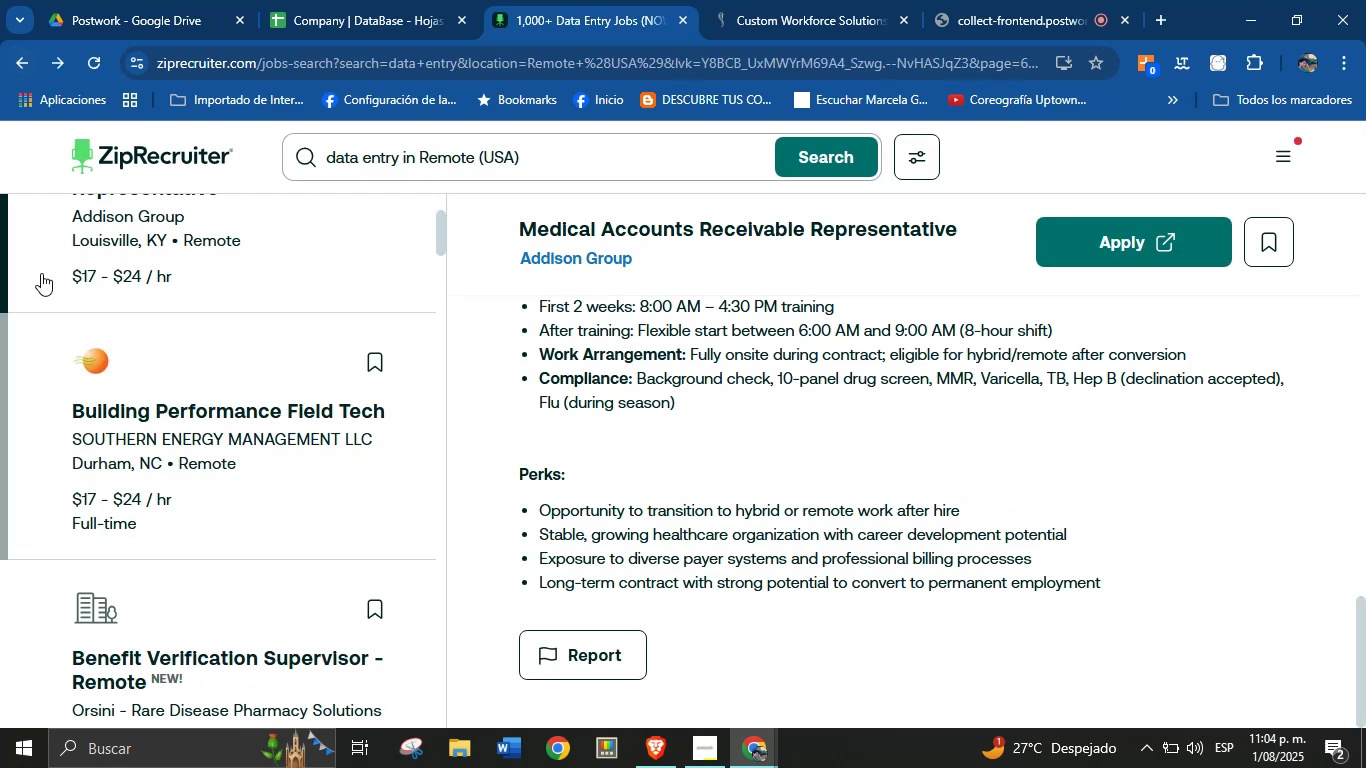 
left_click([187, 380])
 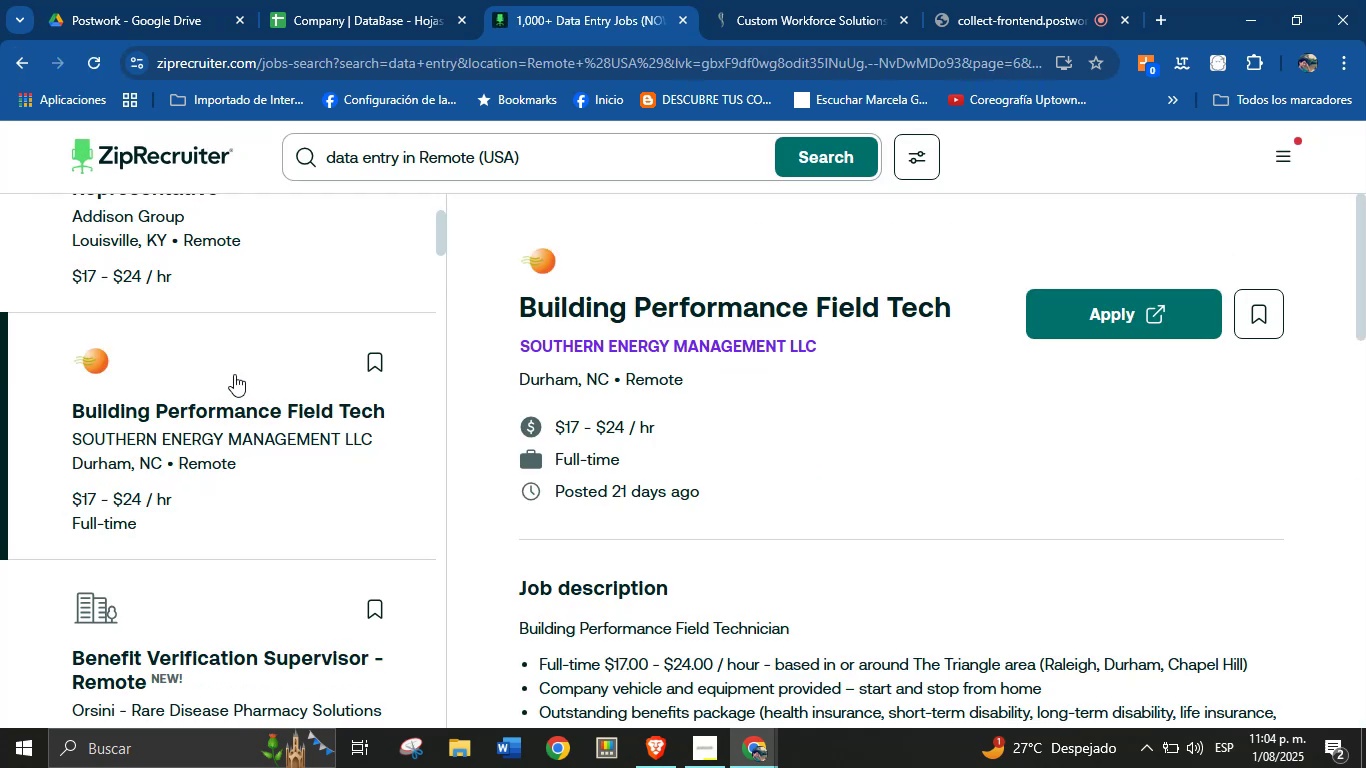 
scroll: coordinate [817, 458], scroll_direction: down, amount: 18.0
 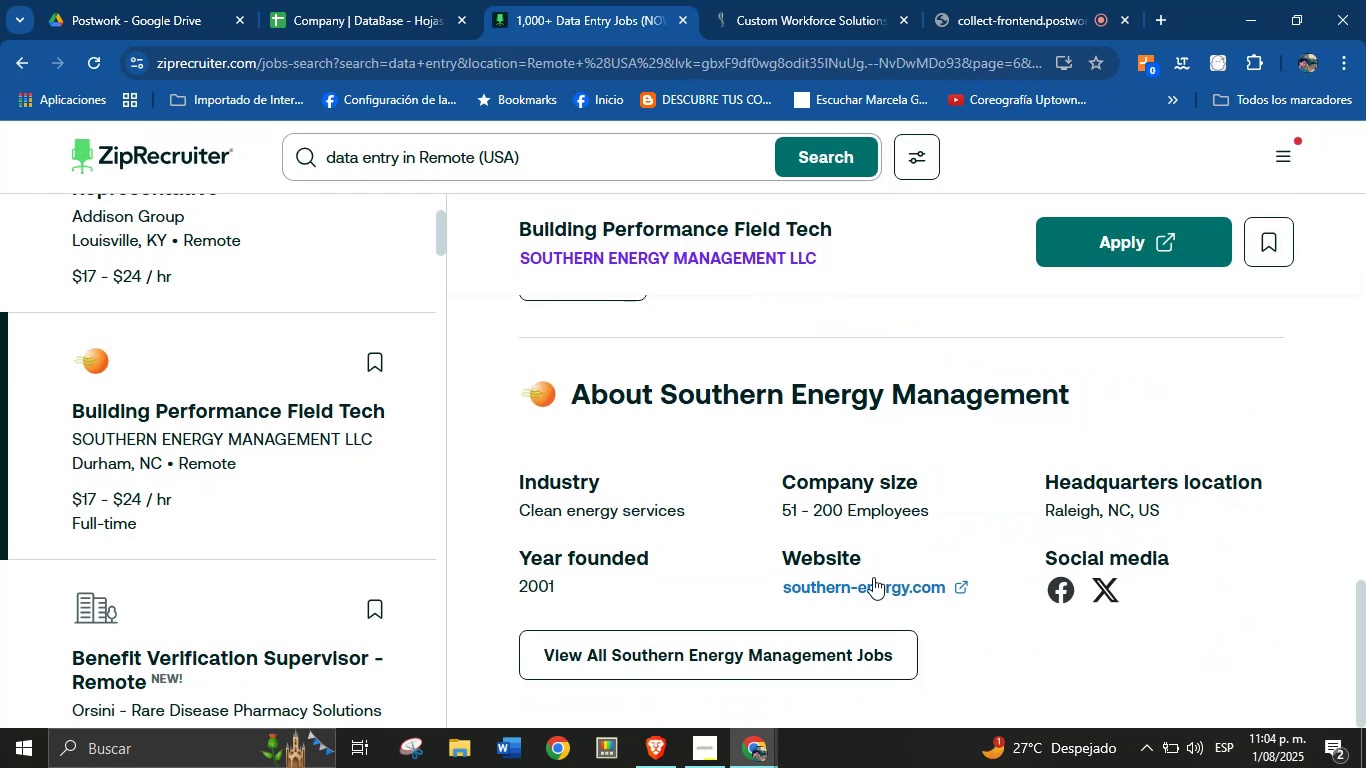 
right_click([873, 585])
 